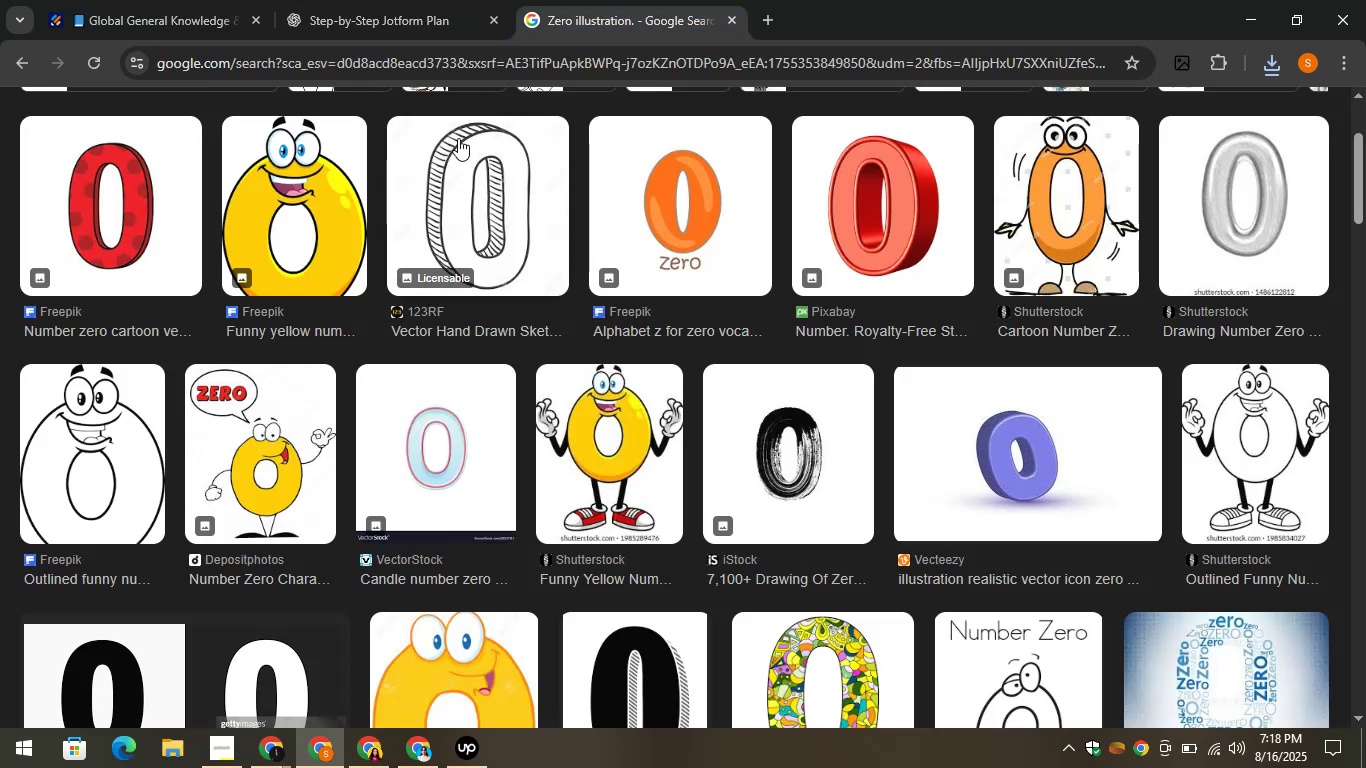 
scroll: coordinate [411, 196], scroll_direction: up, amount: 7.0
 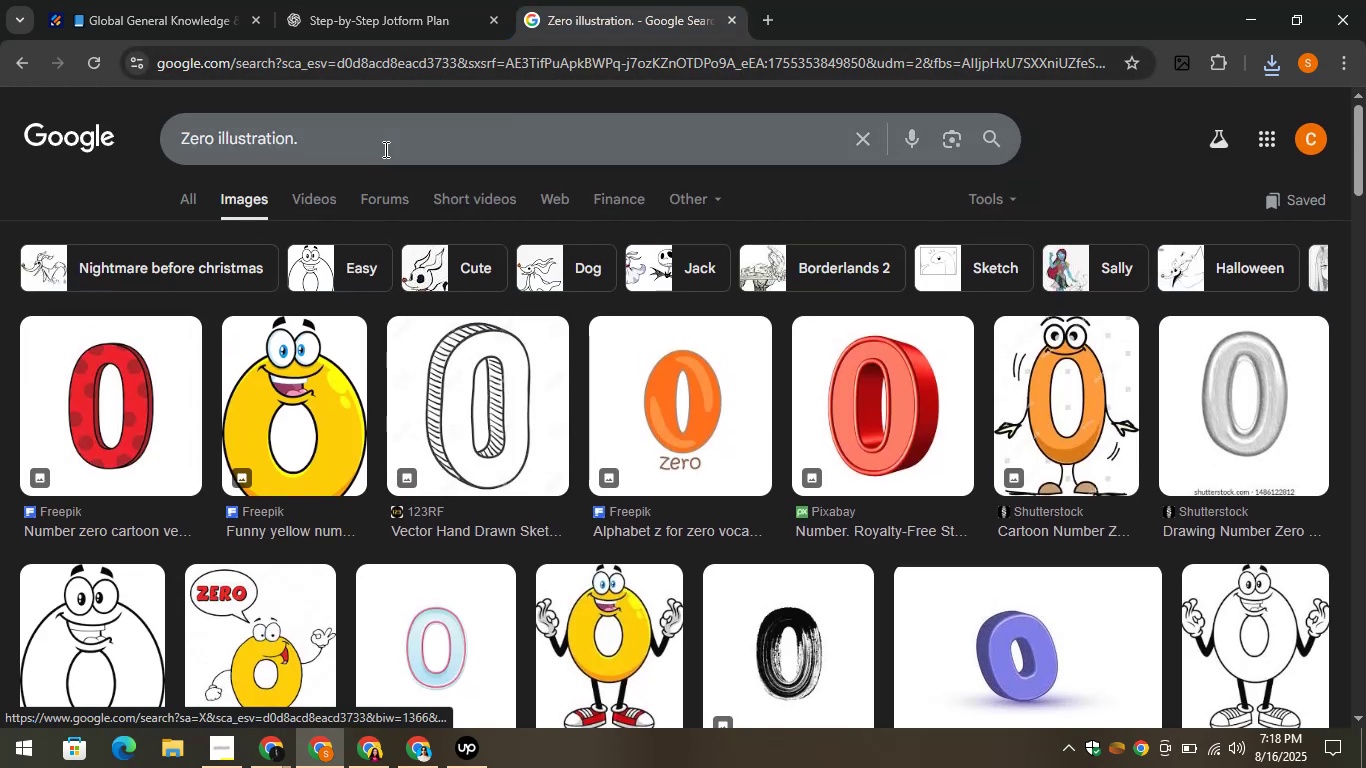 
left_click([384, 148])
 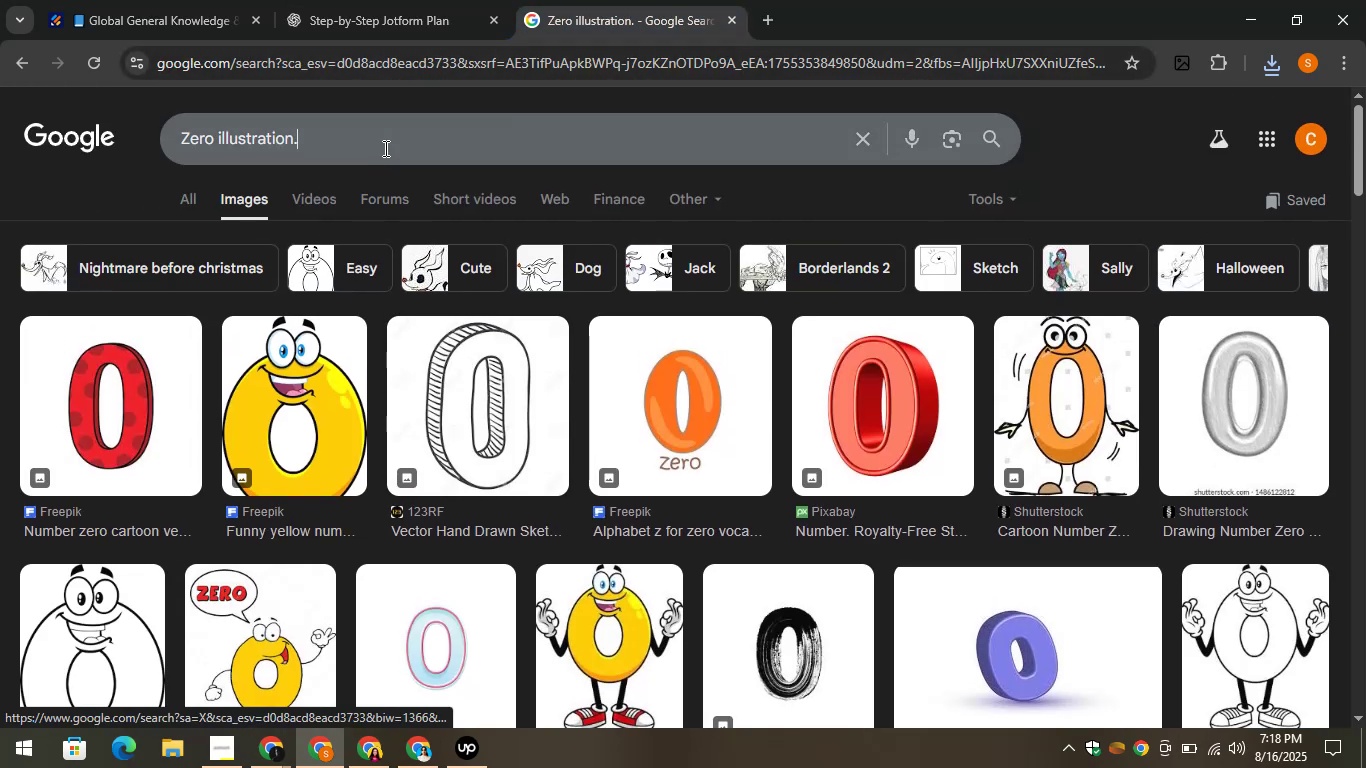 
key(Control+A)
 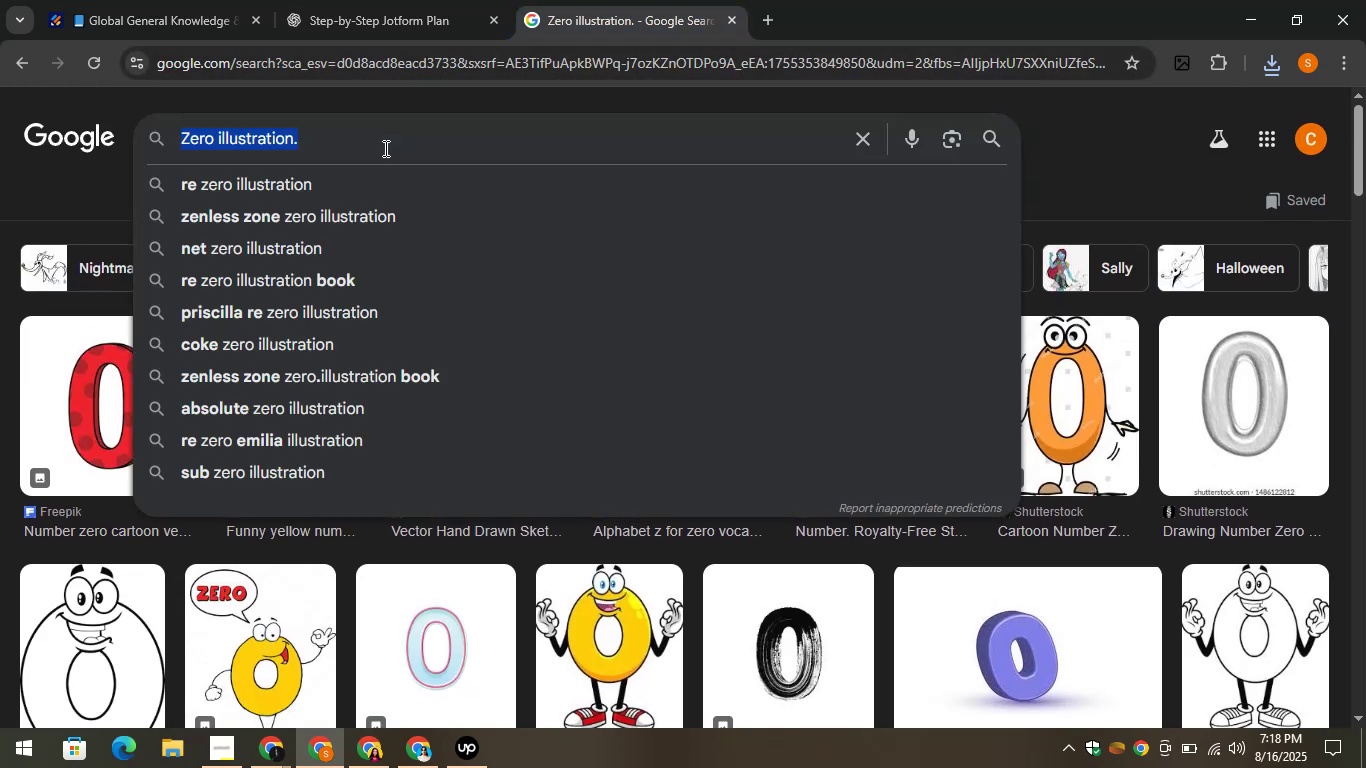 
key(Control+V)
 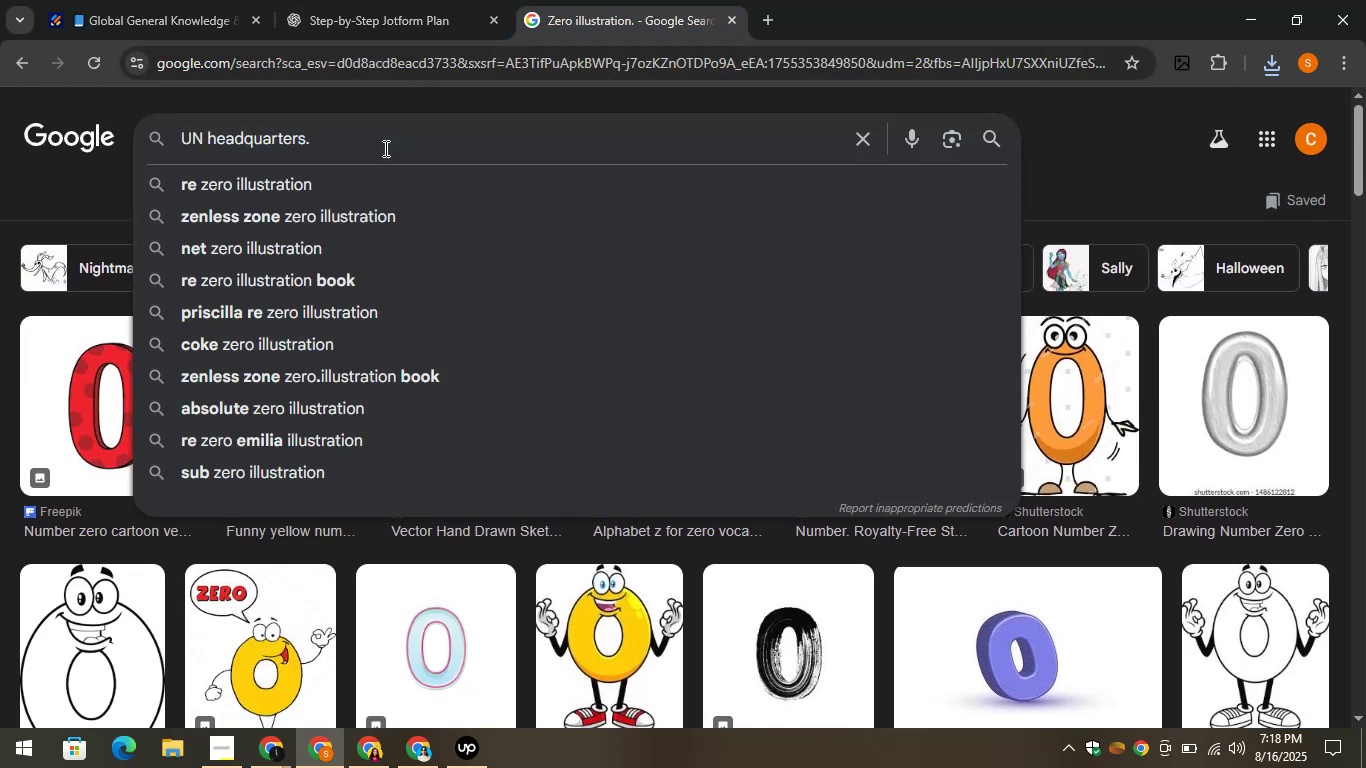 
key(Enter)
 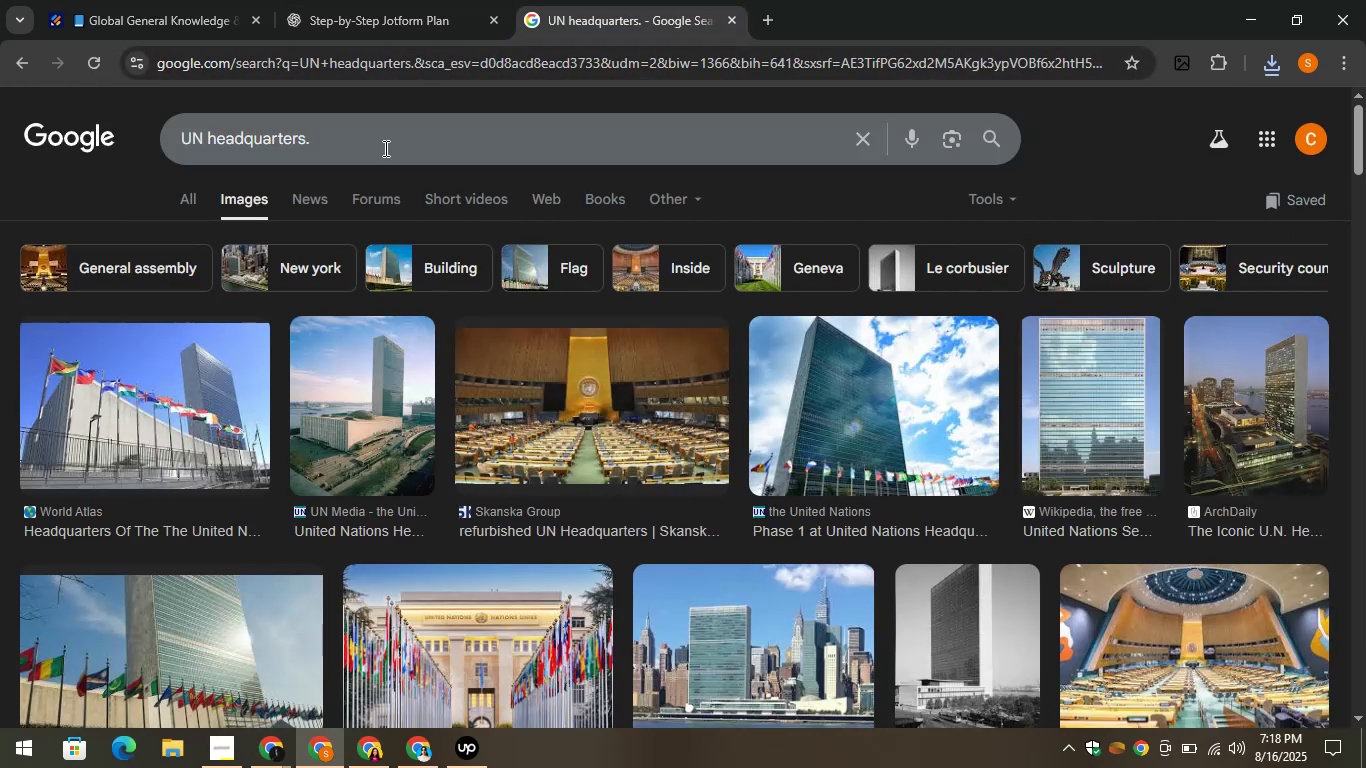 
wait(6.49)
 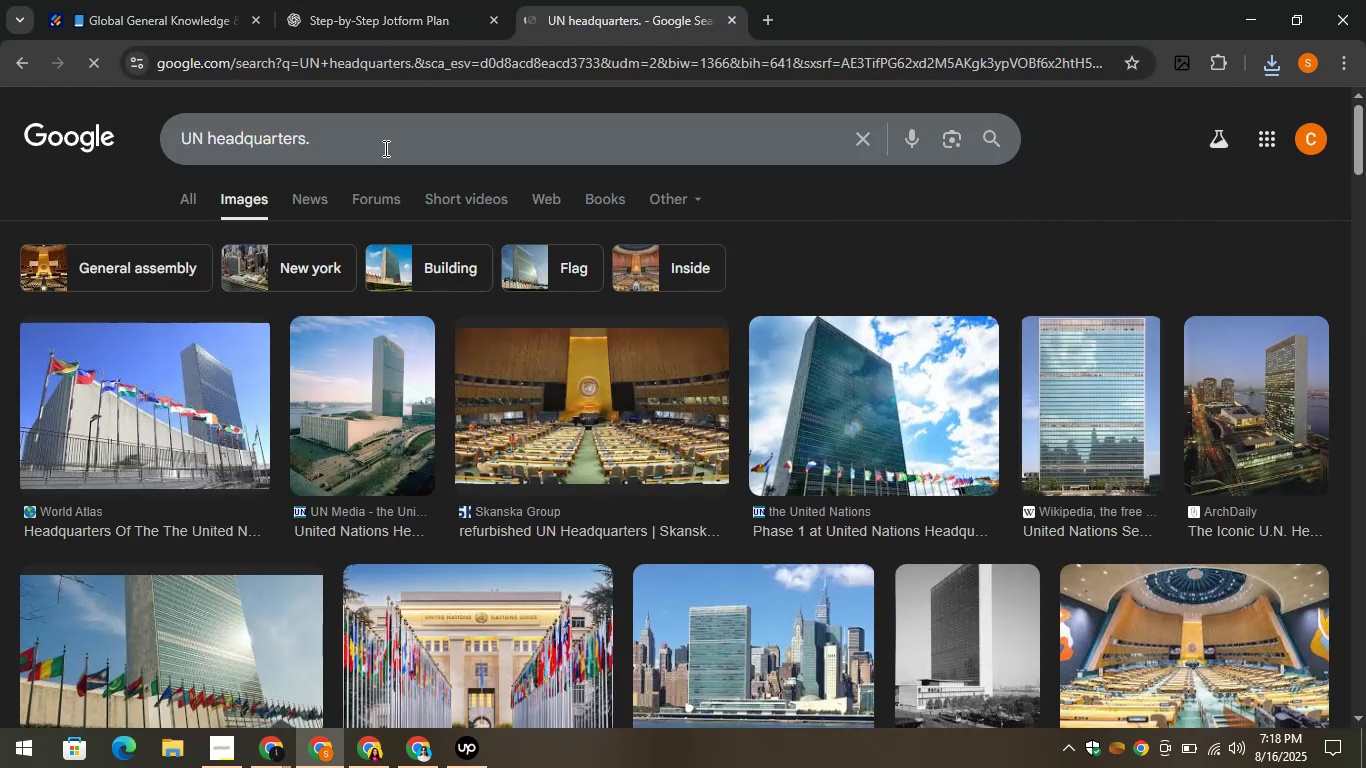 
left_click([131, 407])
 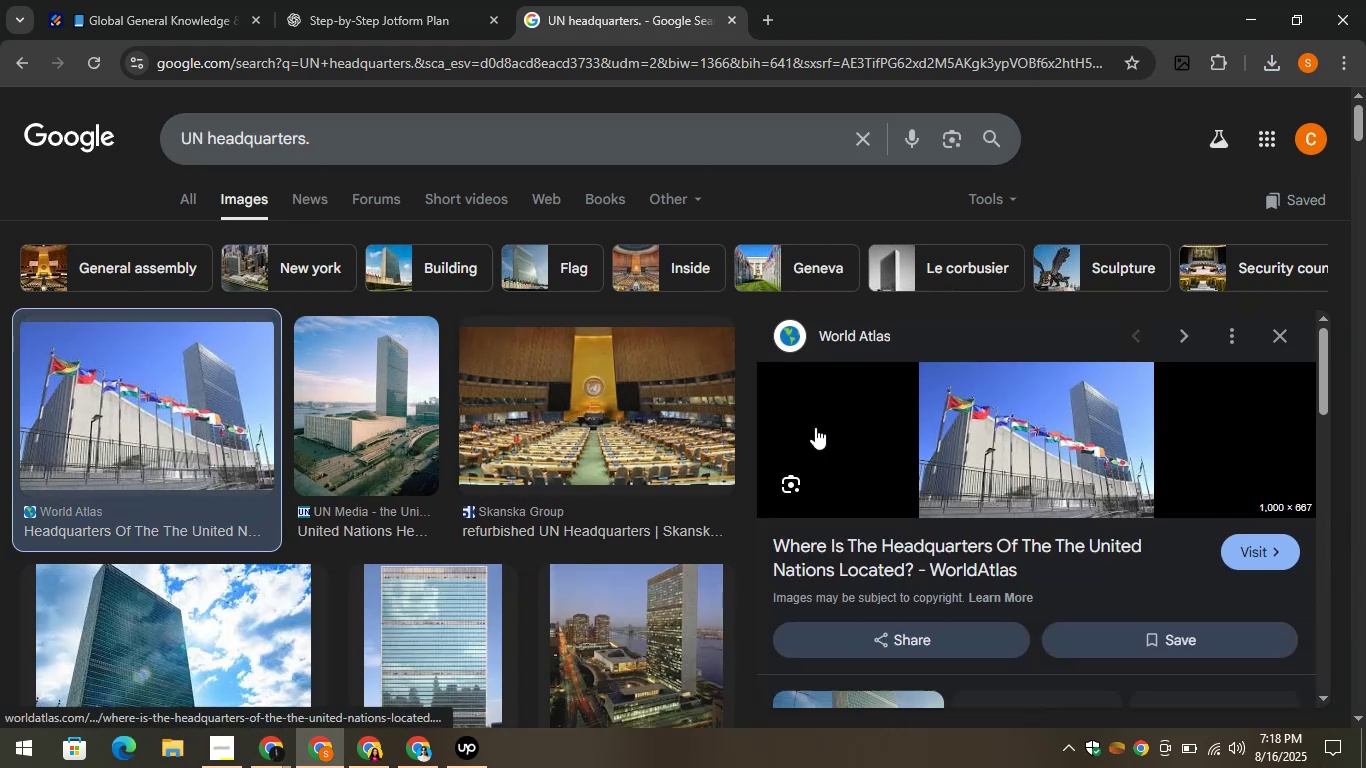 
left_click([653, 400])
 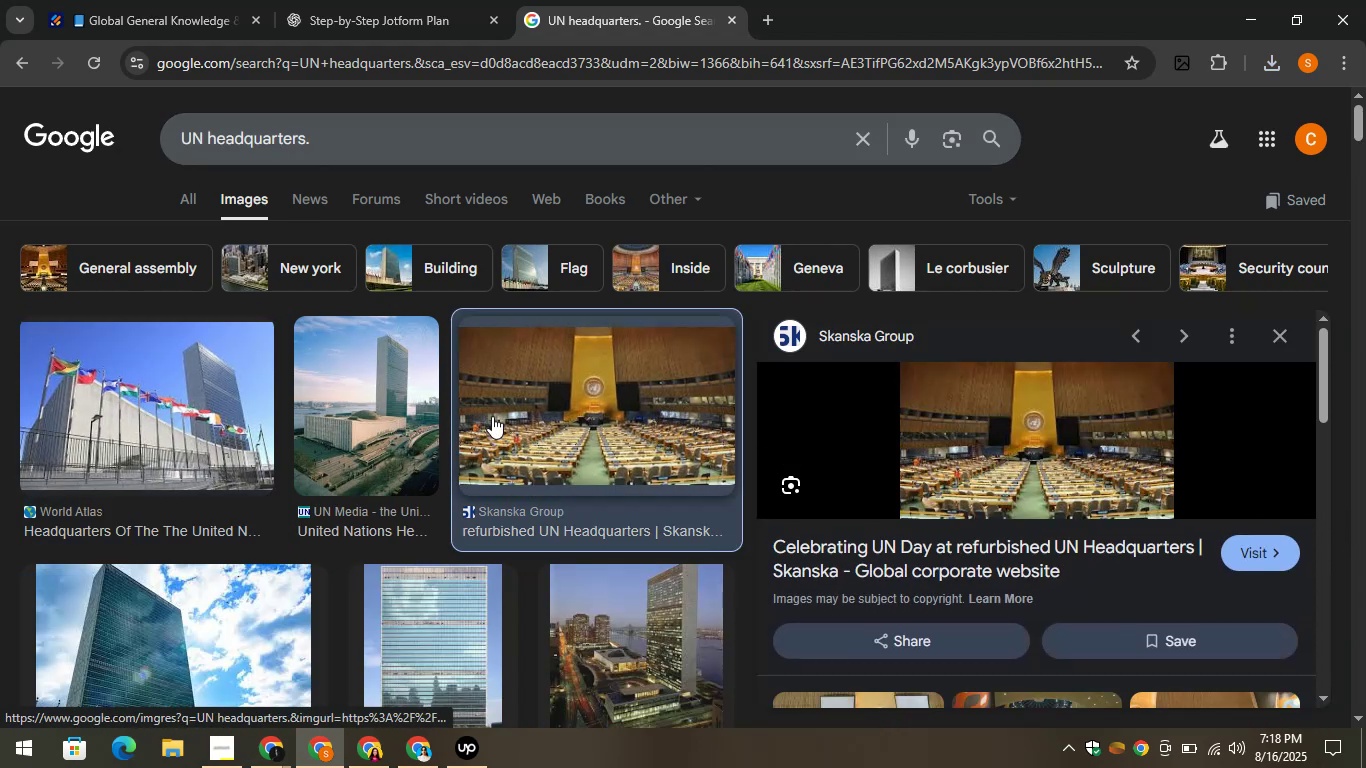 
right_click([1049, 452])
 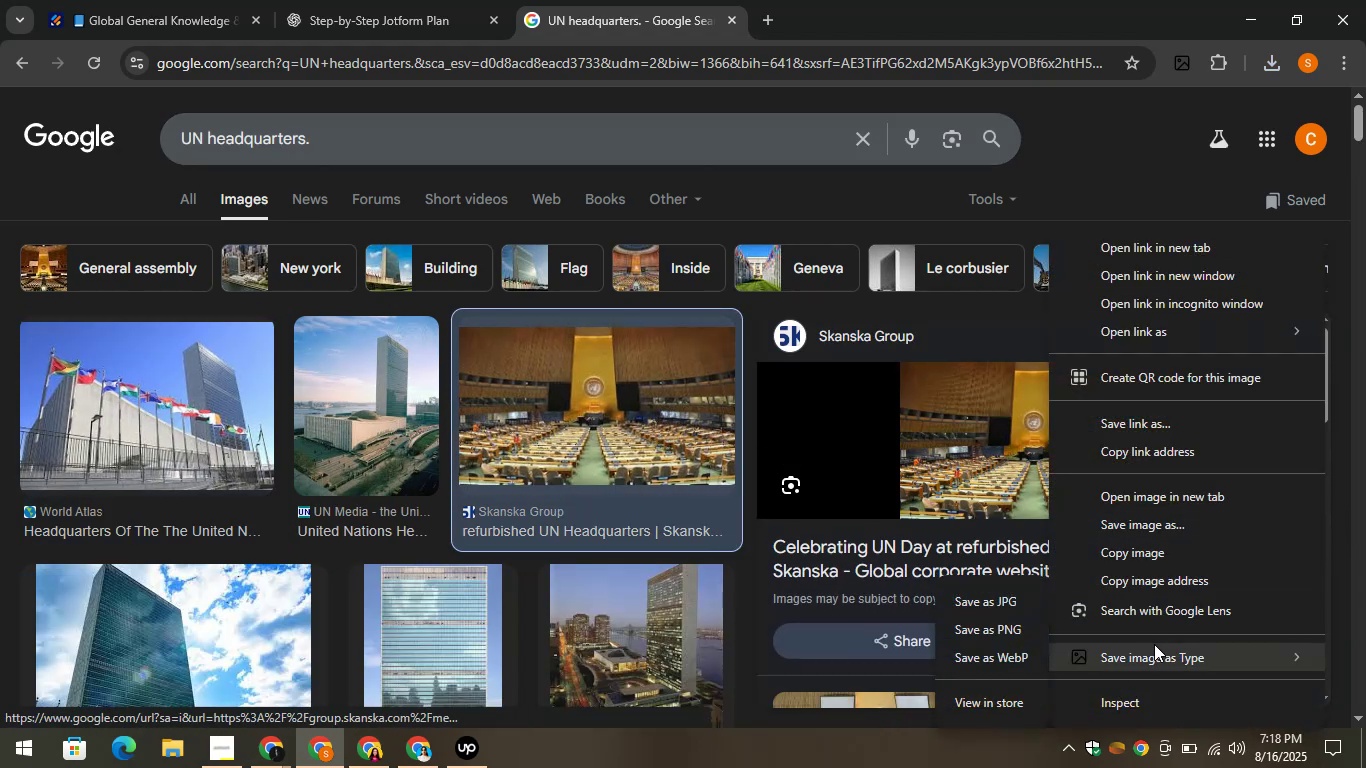 
left_click([1013, 620])
 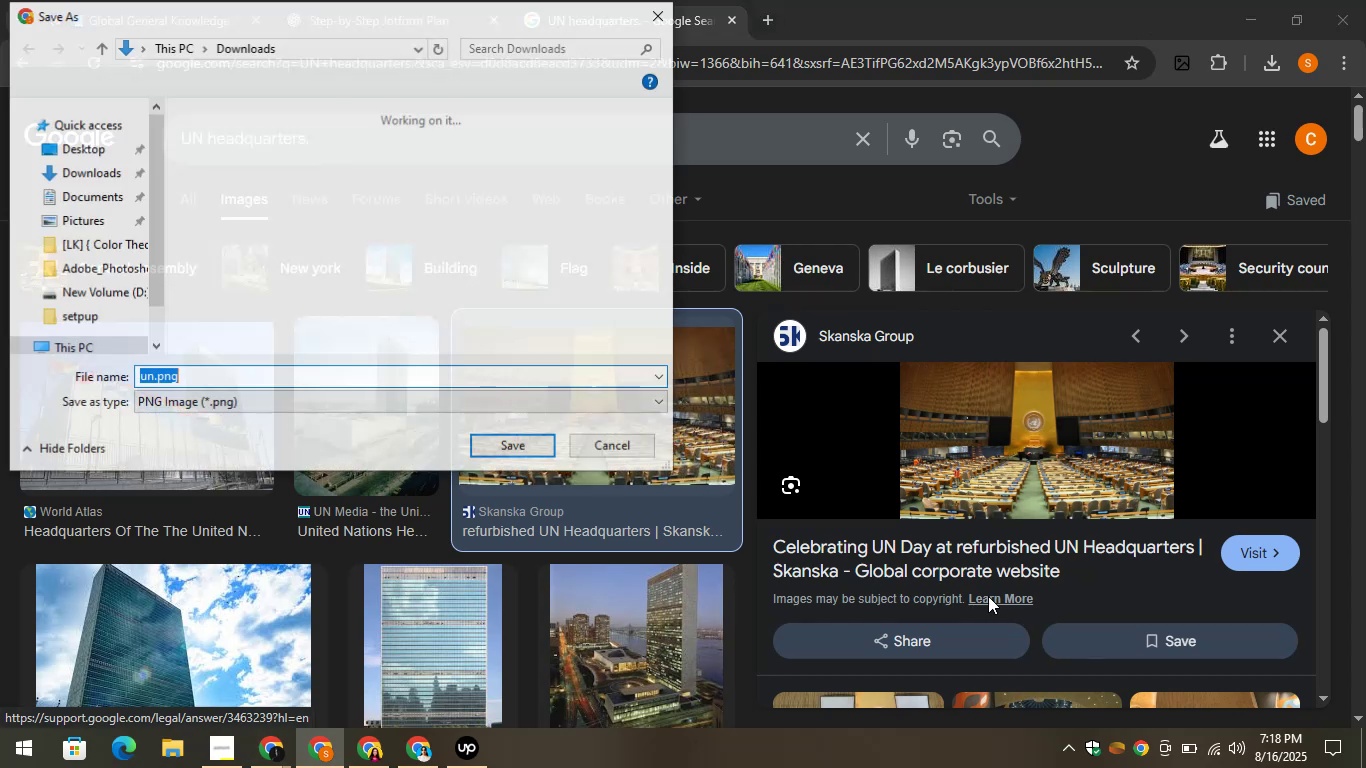 
left_click([487, 440])
 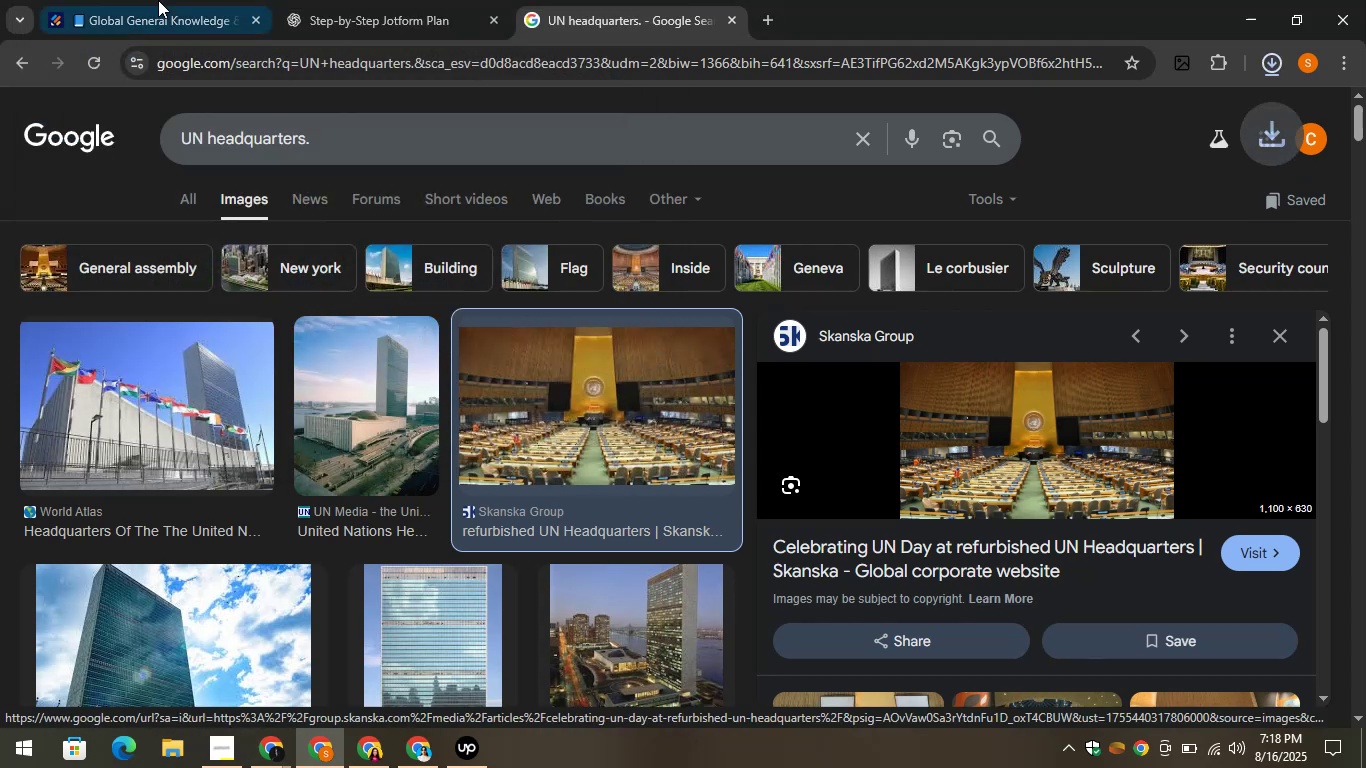 
left_click([149, 0])
 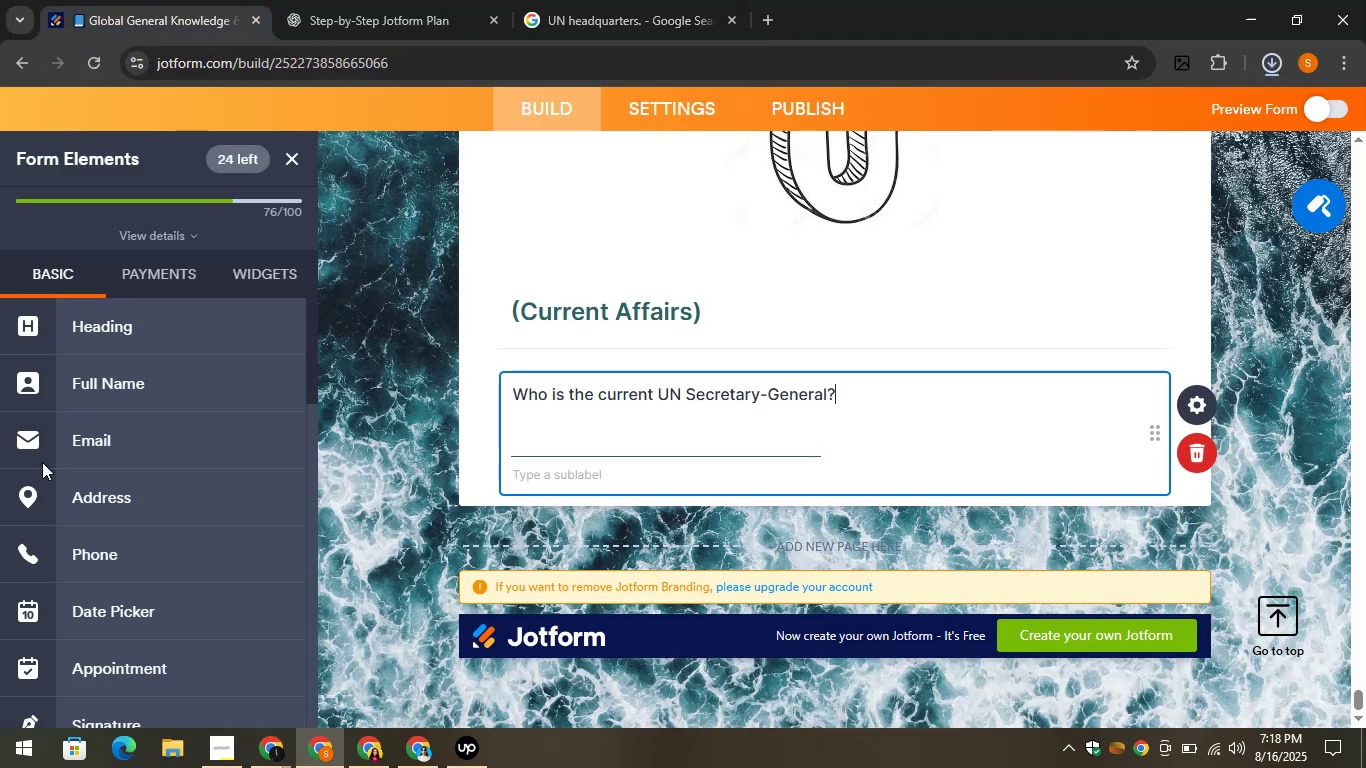 
scroll: coordinate [134, 562], scroll_direction: down, amount: 6.0
 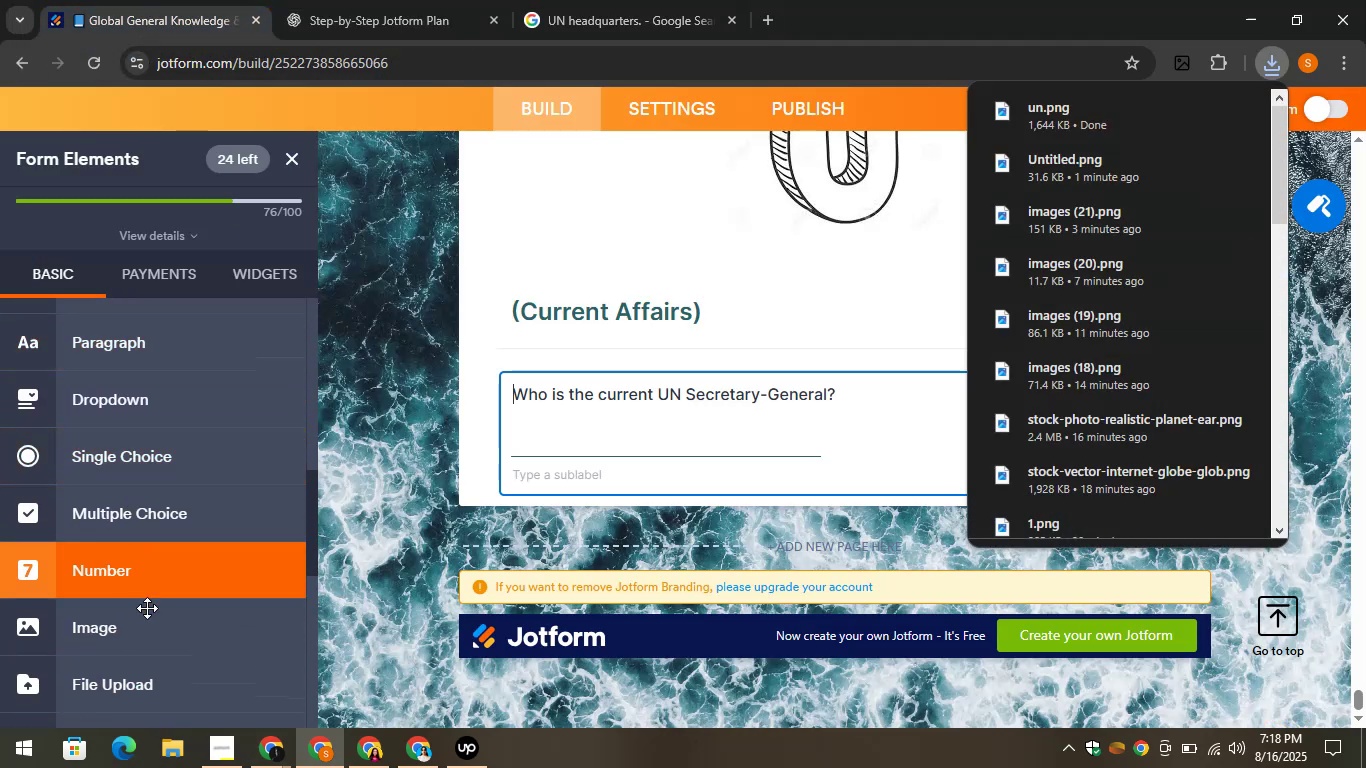 
left_click([150, 619])
 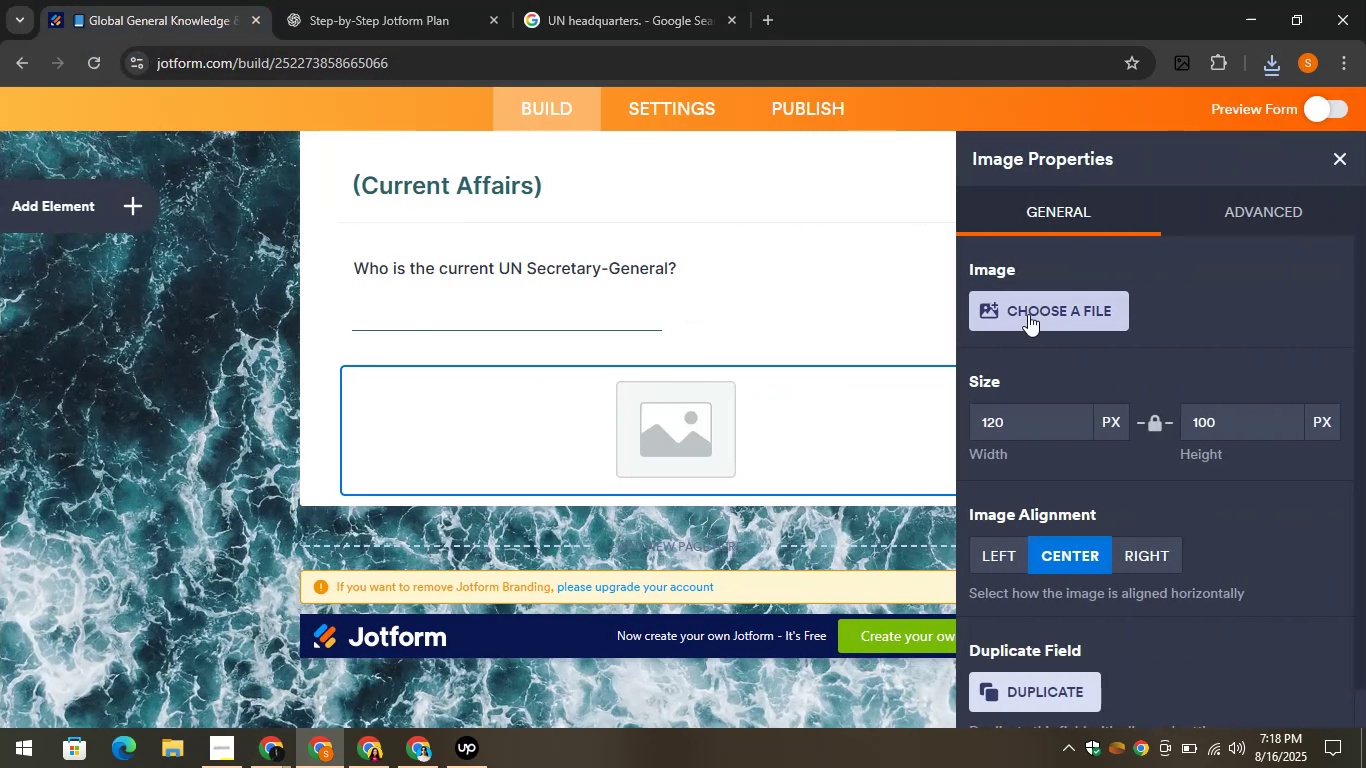 
left_click([1146, 447])
 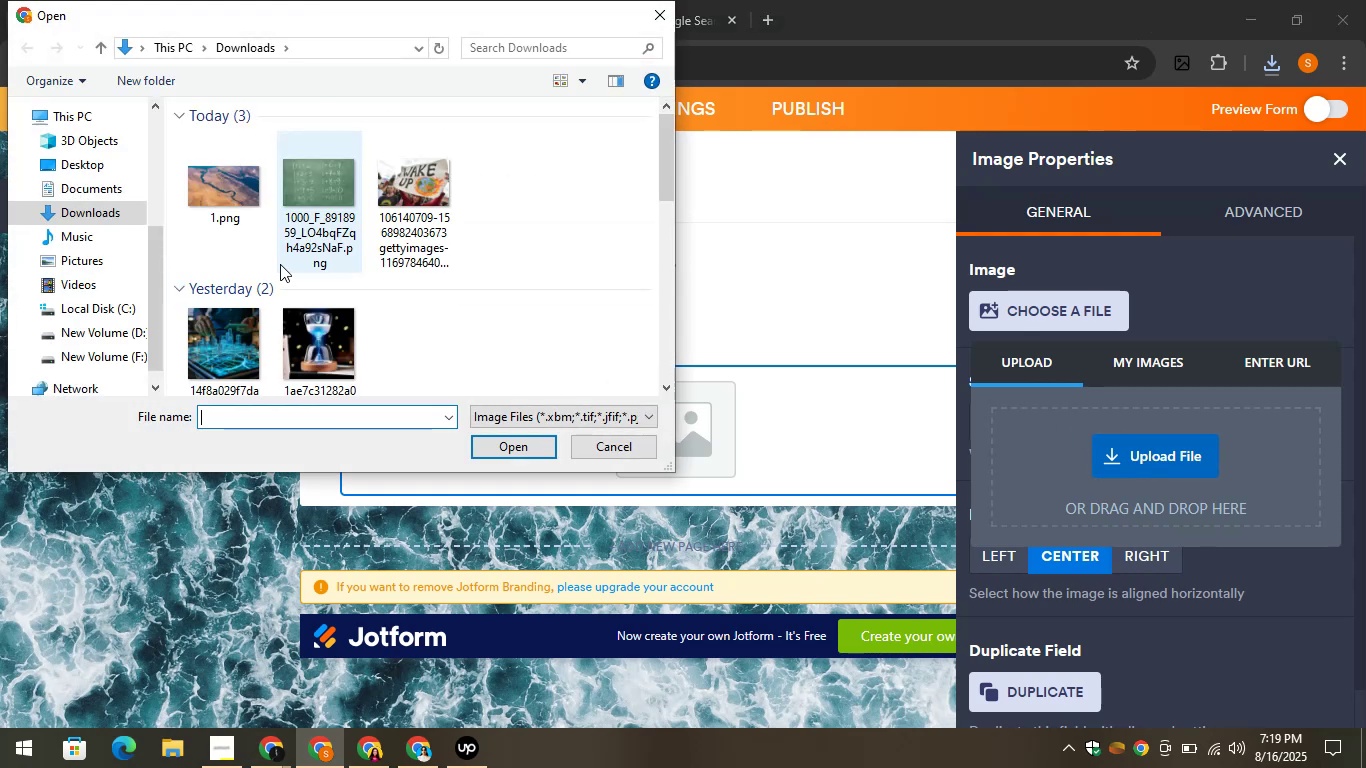 
left_click([224, 167])
 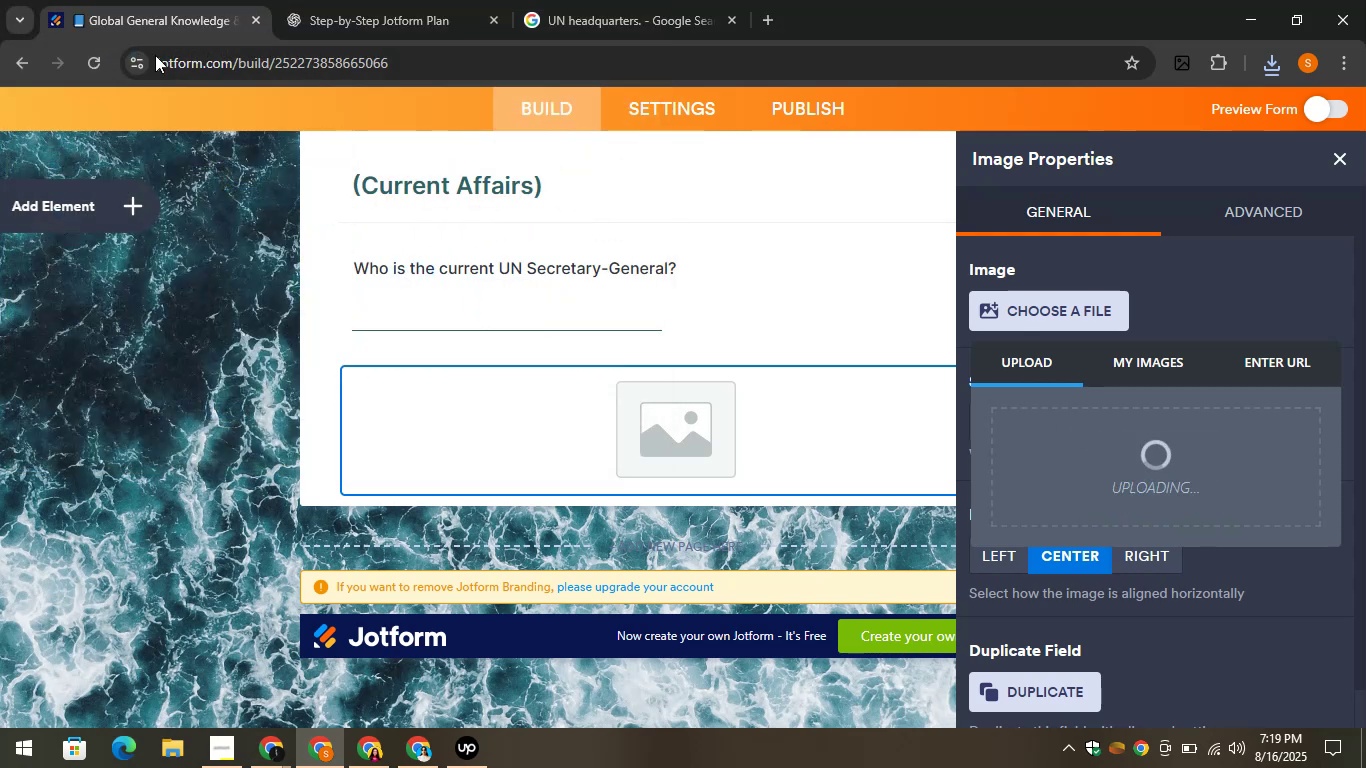 
left_click([347, 0])
 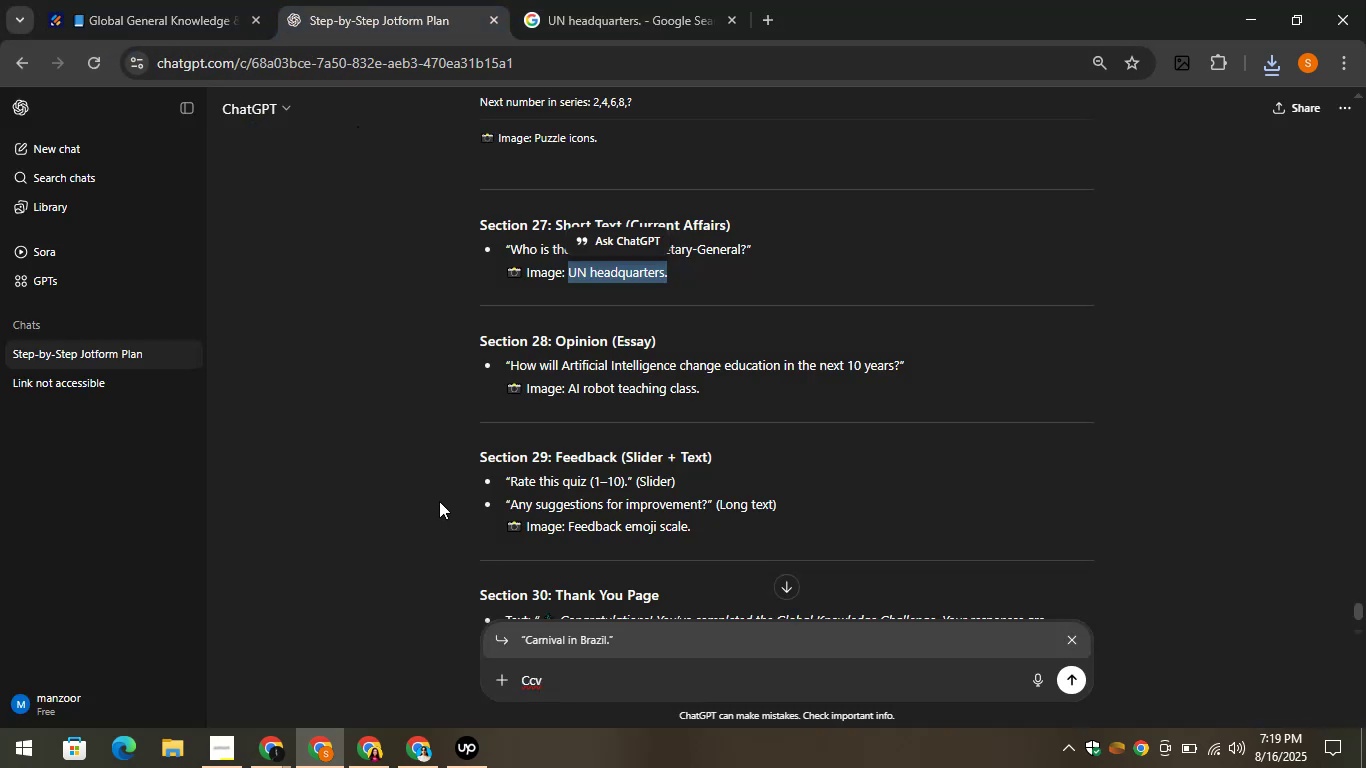 
scroll: coordinate [524, 352], scroll_direction: down, amount: 4.0
 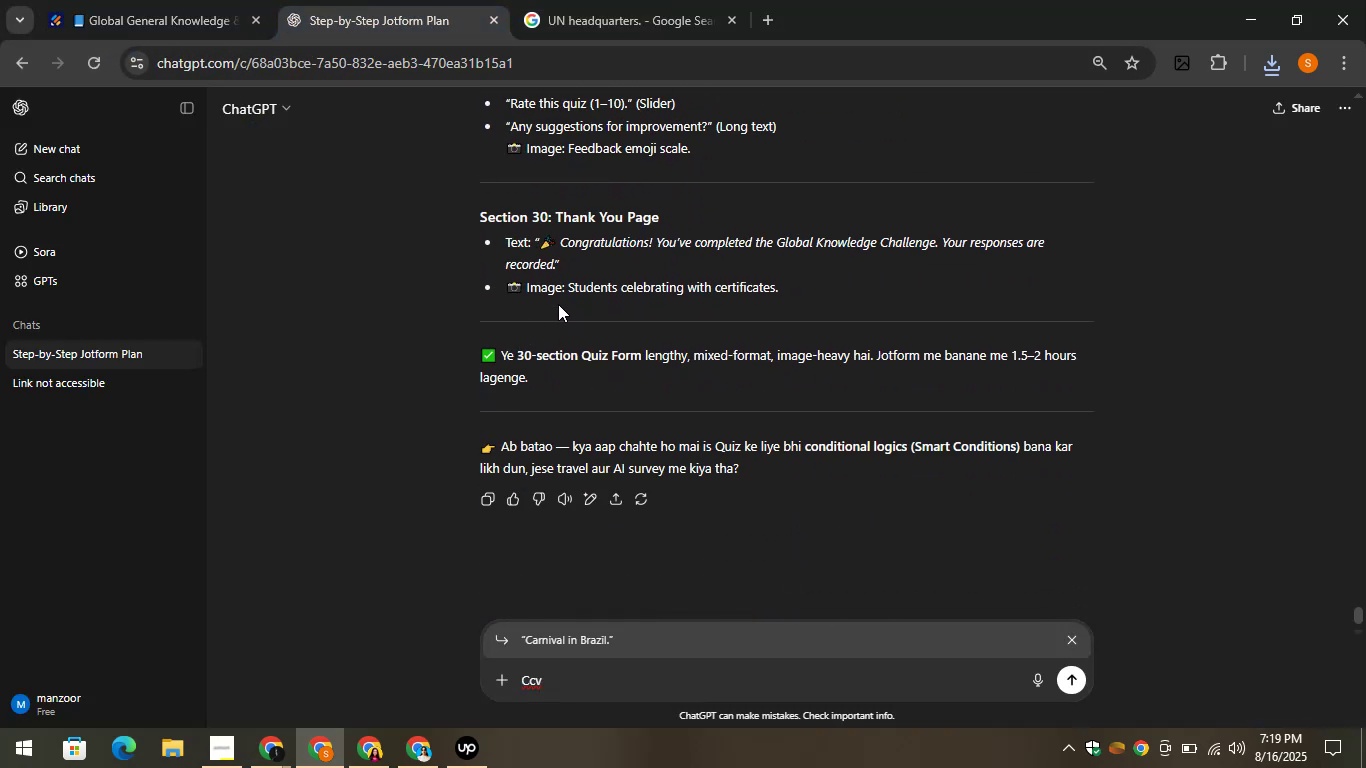 
scroll: coordinate [566, 264], scroll_direction: up, amount: 1.0
 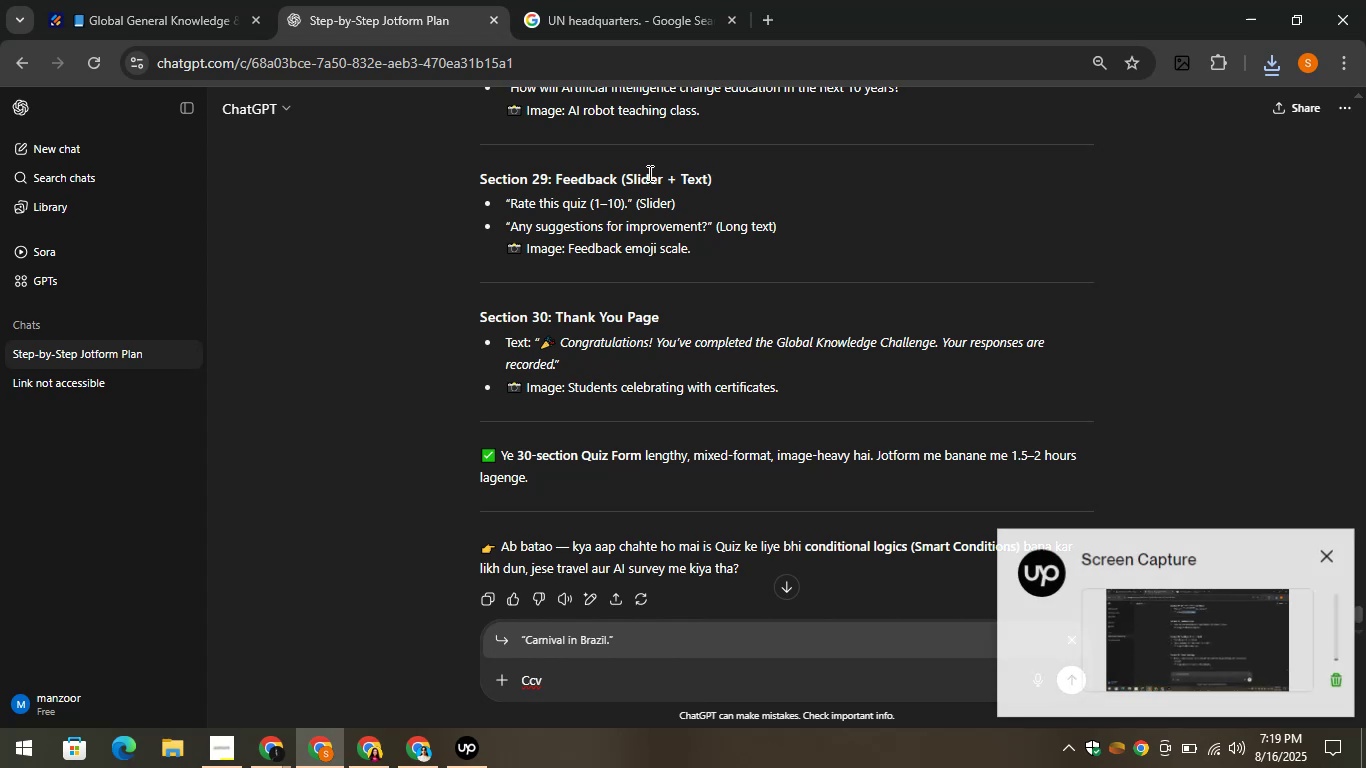 
left_click_drag(start_coordinate=[615, 182], to_coordinate=[548, 174])
 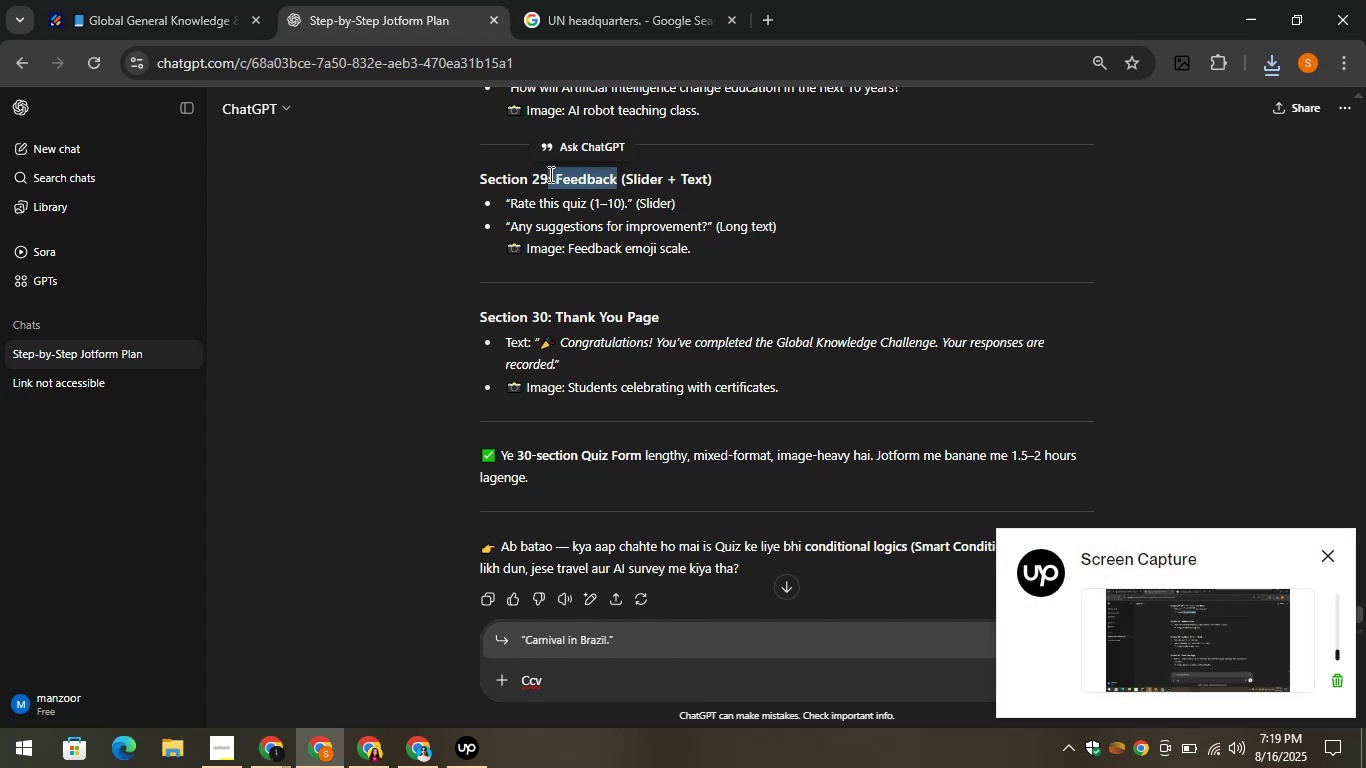 
left_click_drag(start_coordinate=[551, 175], to_coordinate=[604, 181])
 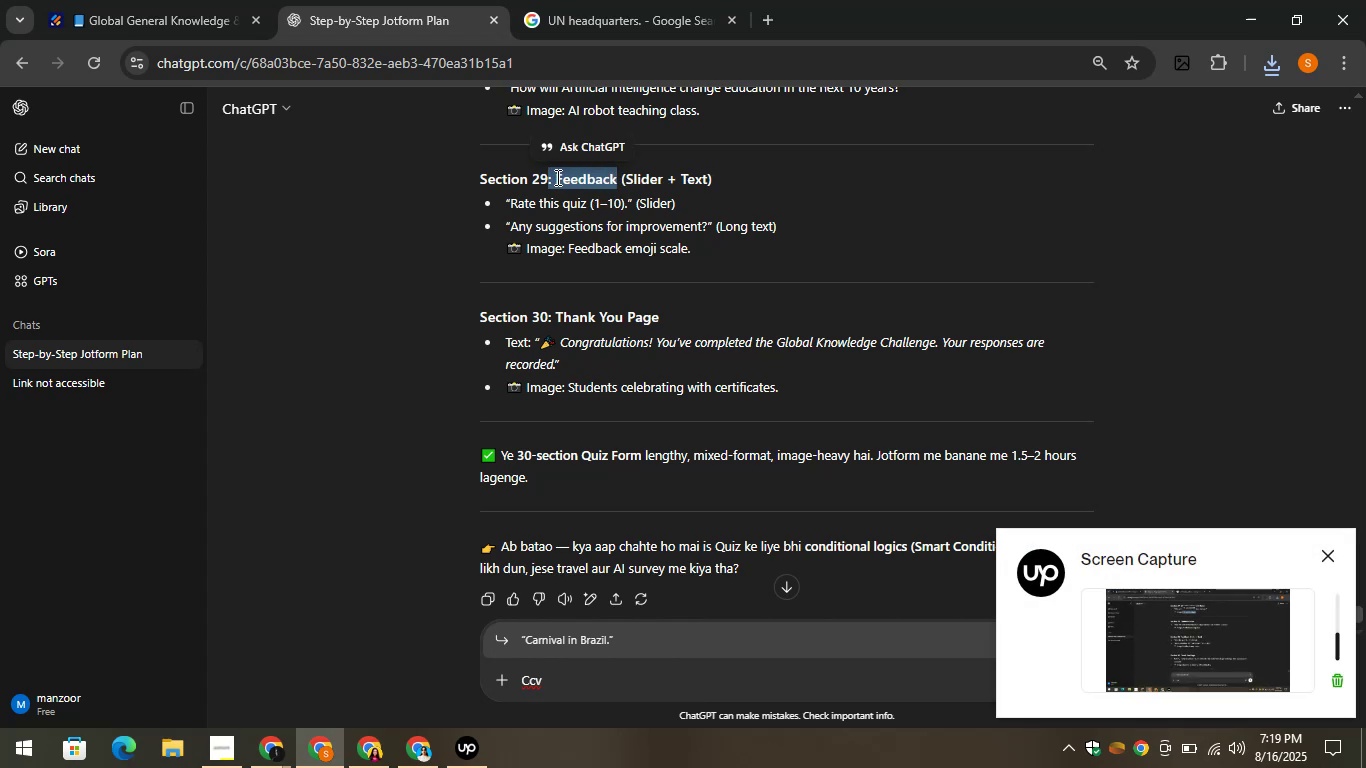 
left_click([556, 177])
 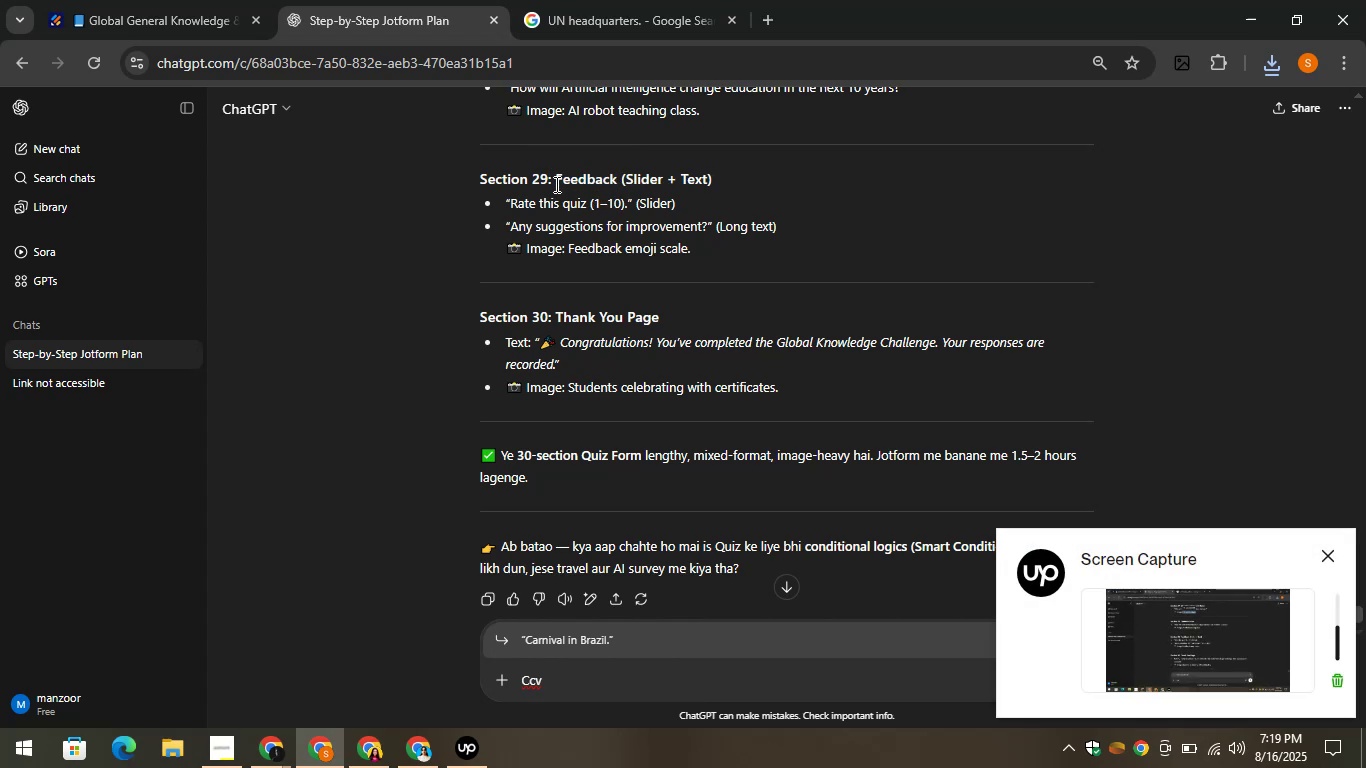 
left_click_drag(start_coordinate=[555, 184], to_coordinate=[619, 183])
 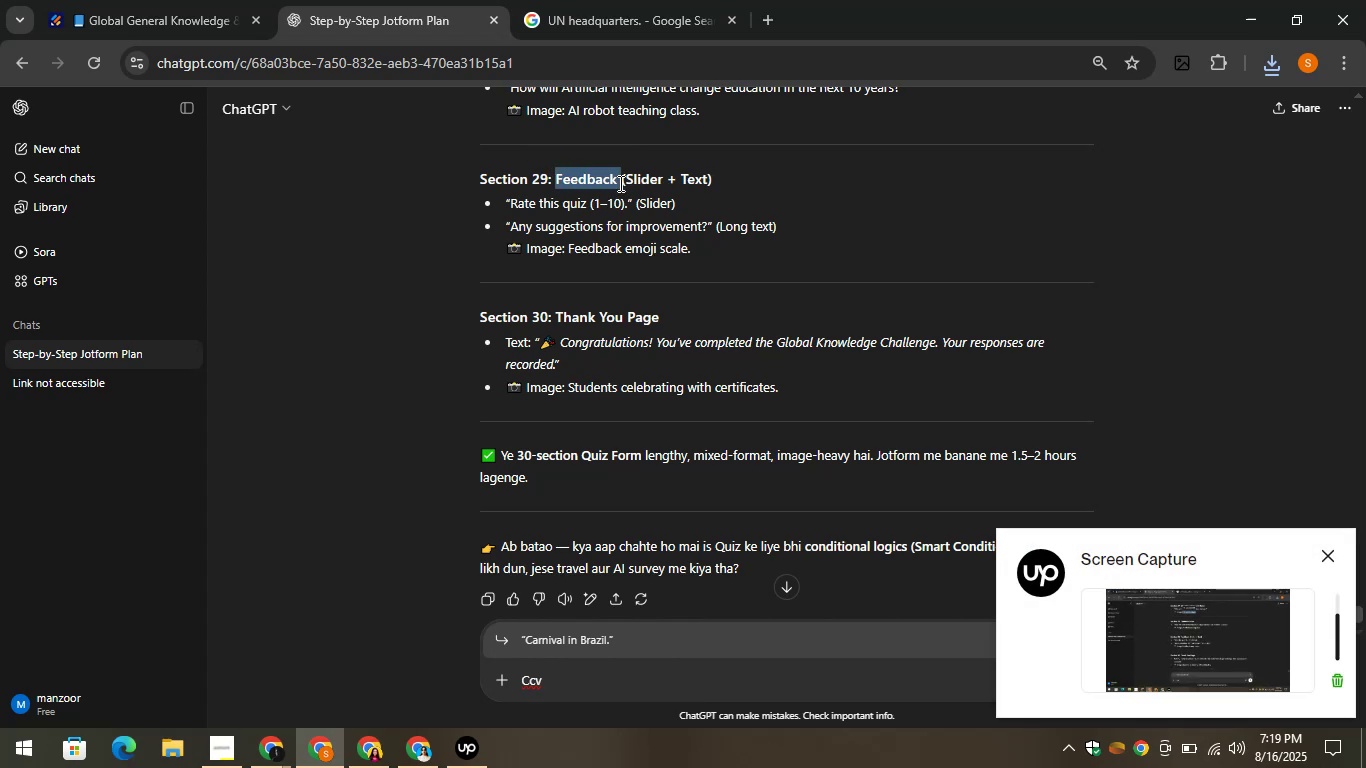 
key(Control+C)
 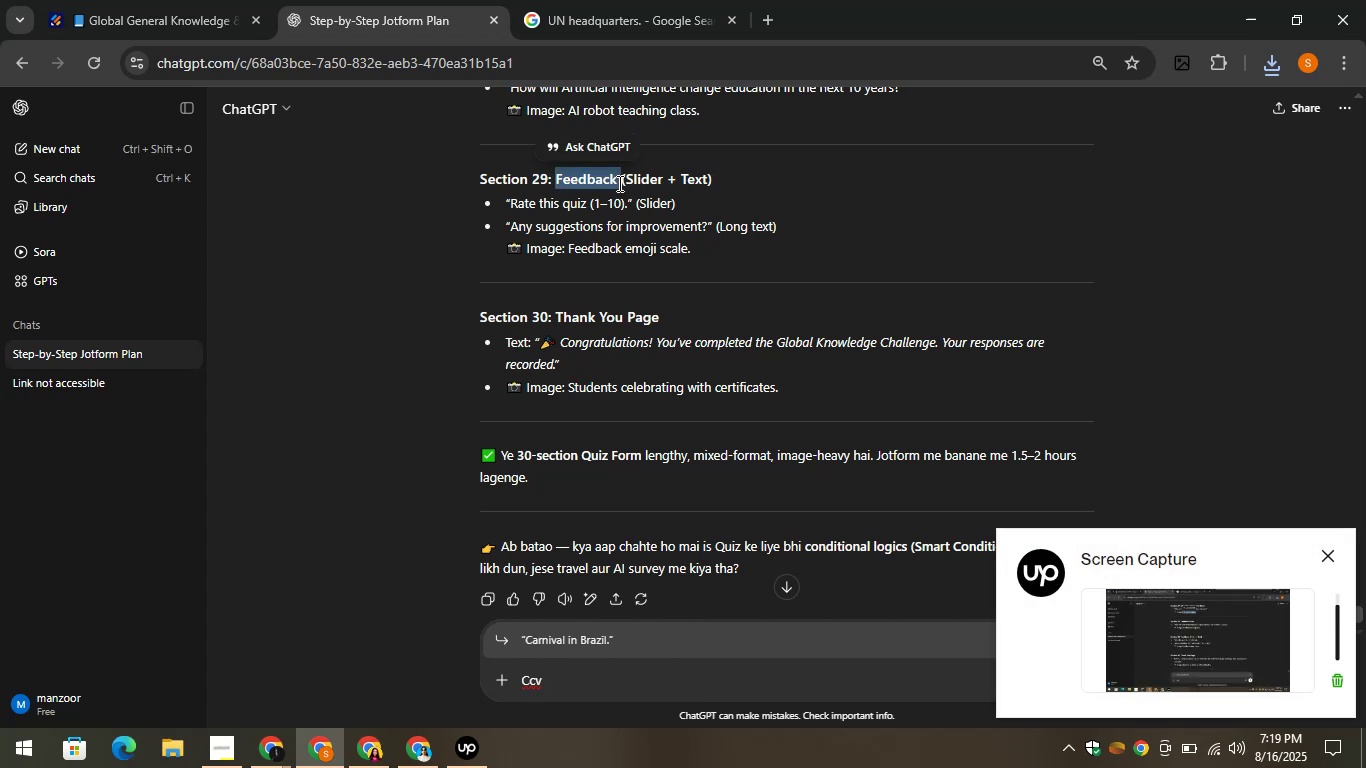 
key(Control+C)
 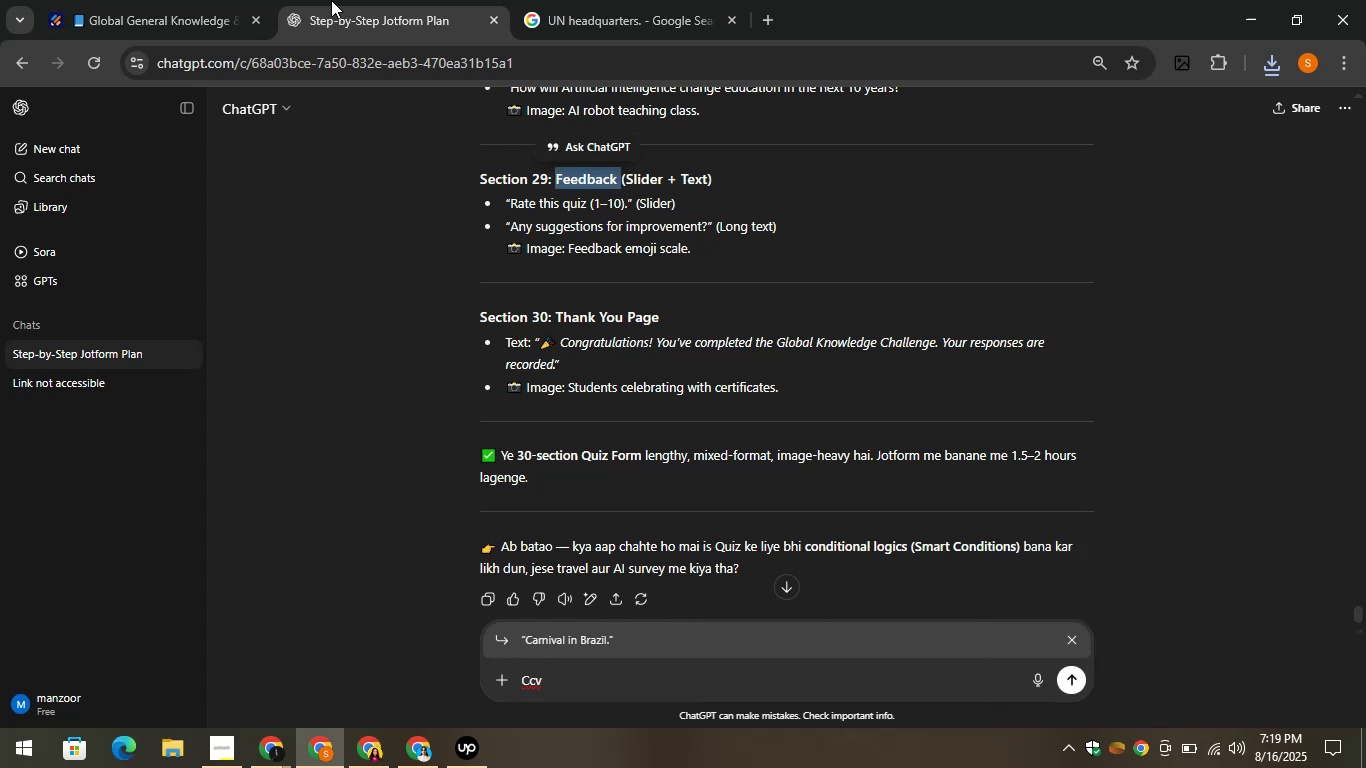 
left_click([331, 0])
 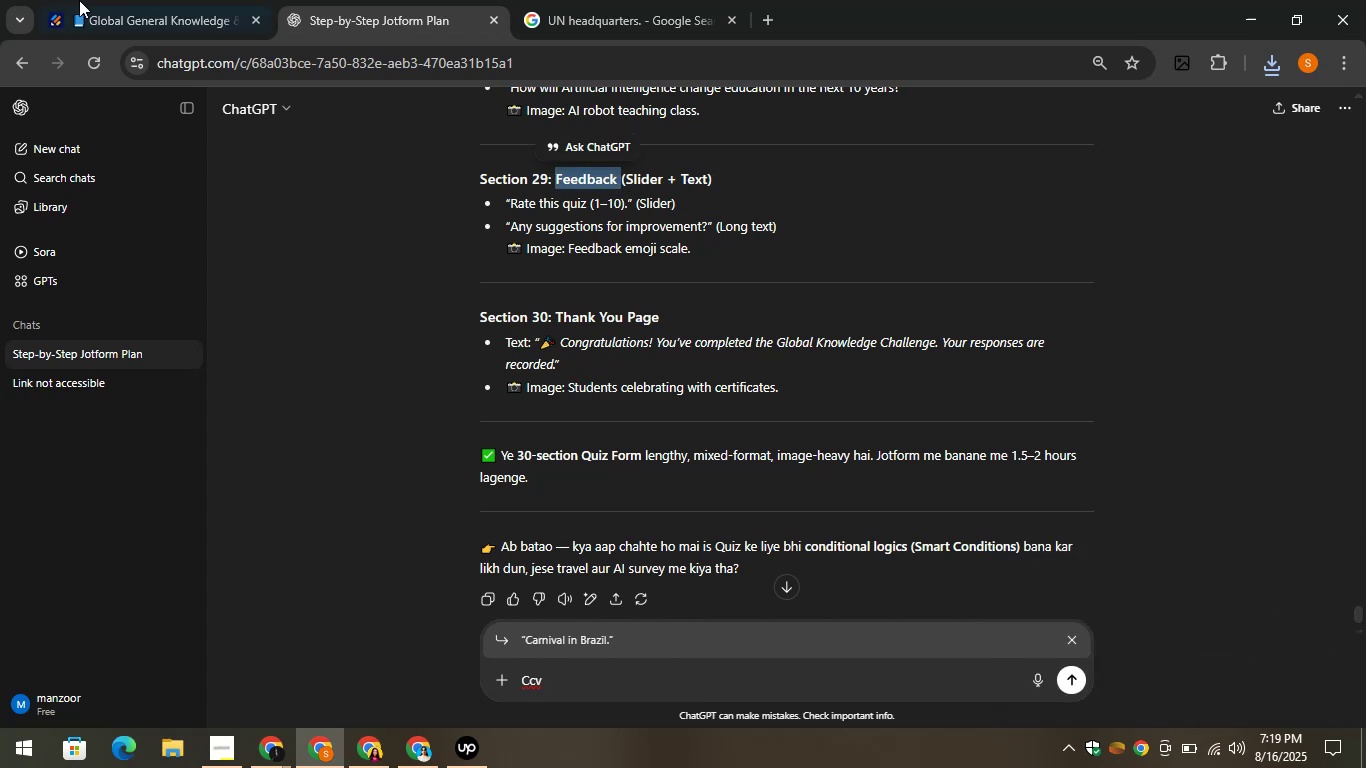 
left_click([43, 0])
 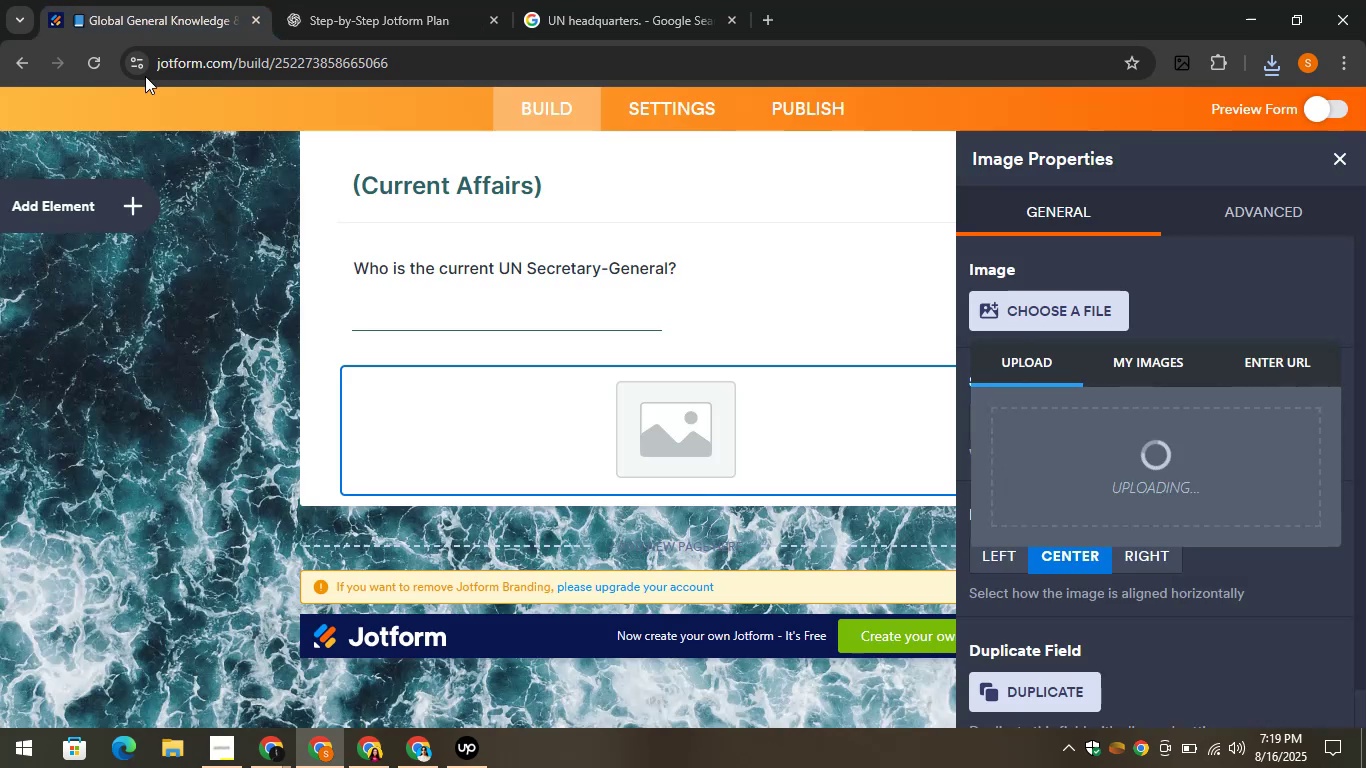 
mouse_move([541, 333])
 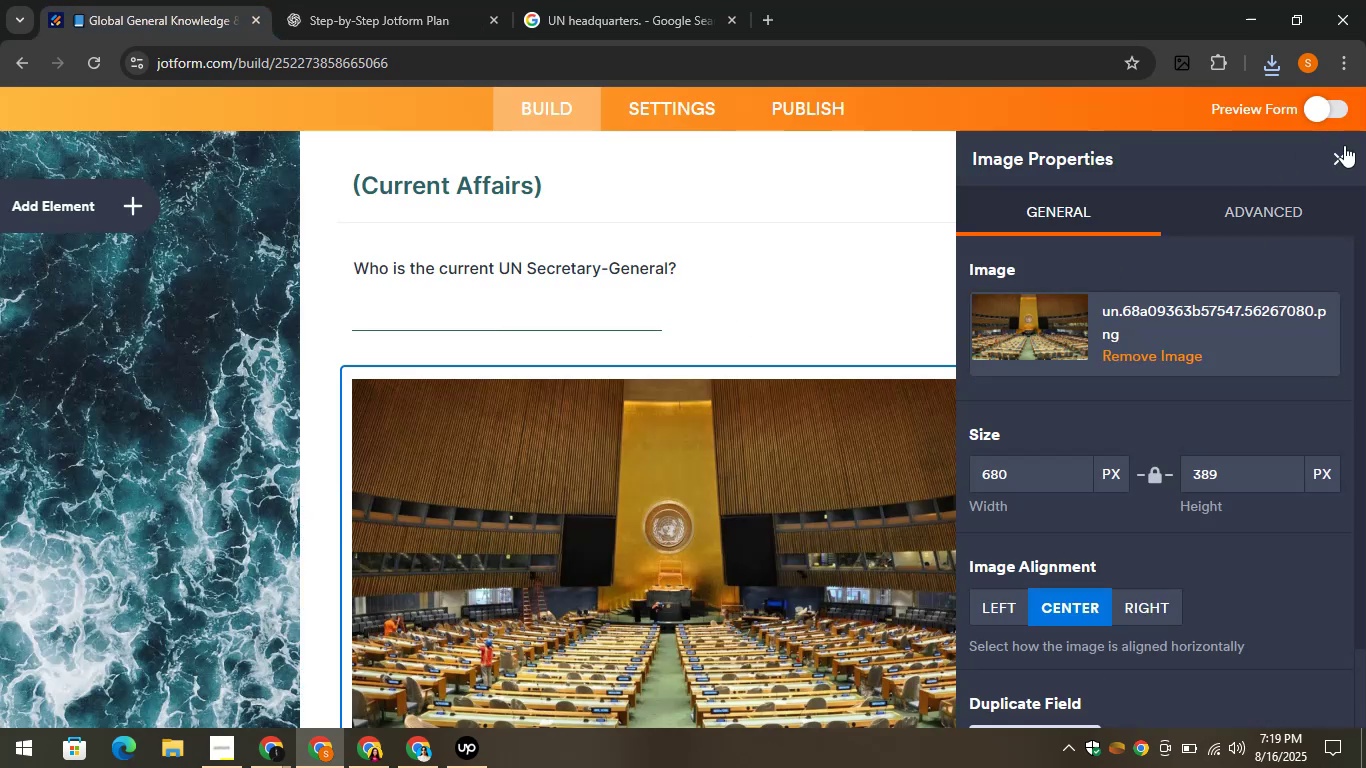 
left_click([1343, 146])
 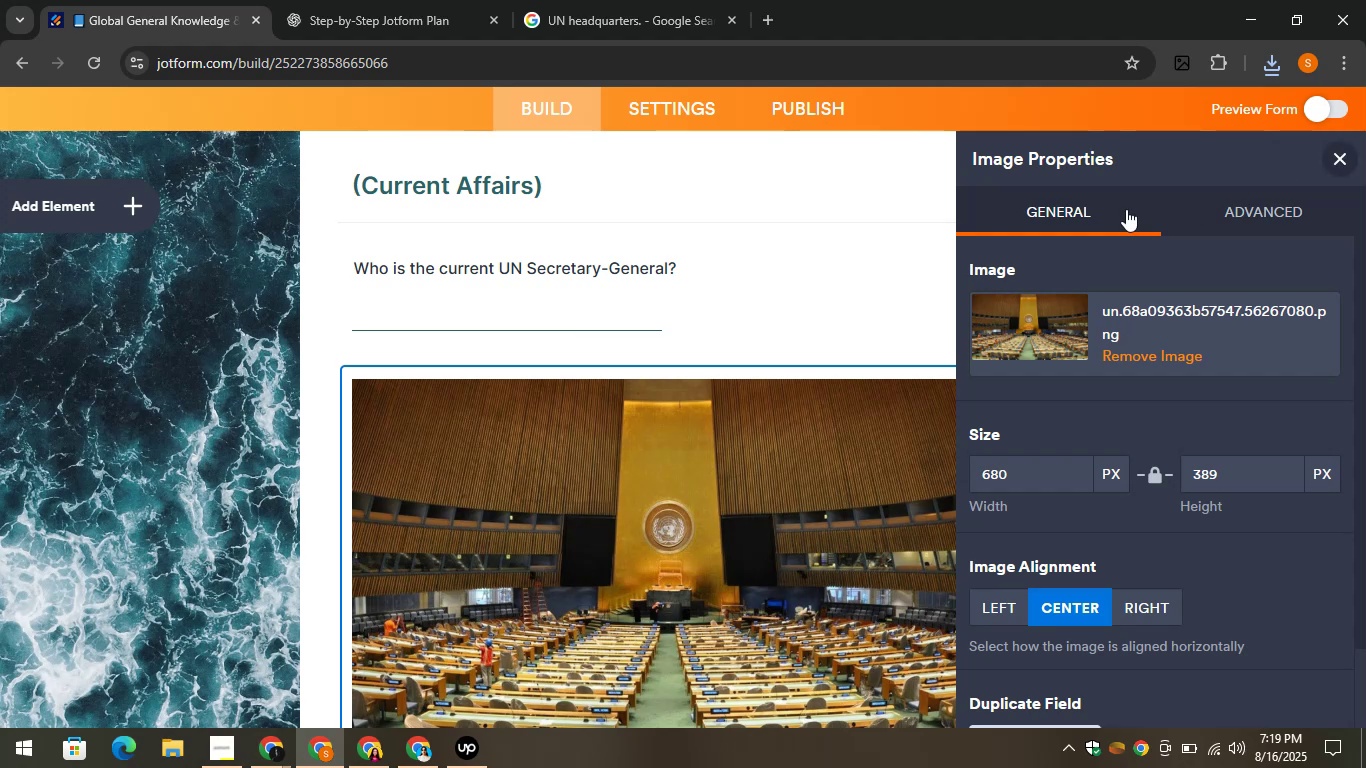 
scroll: coordinate [812, 258], scroll_direction: down, amount: 3.0
 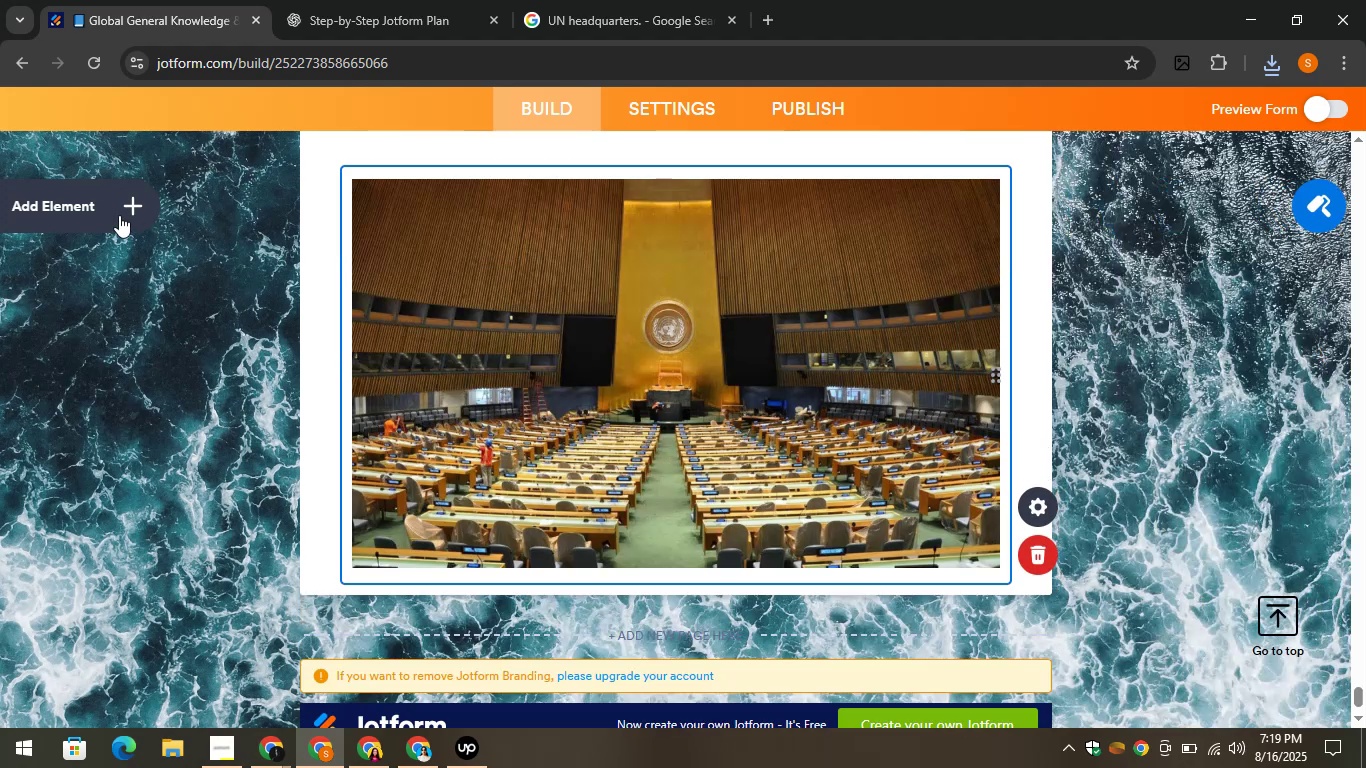 
left_click([118, 211])
 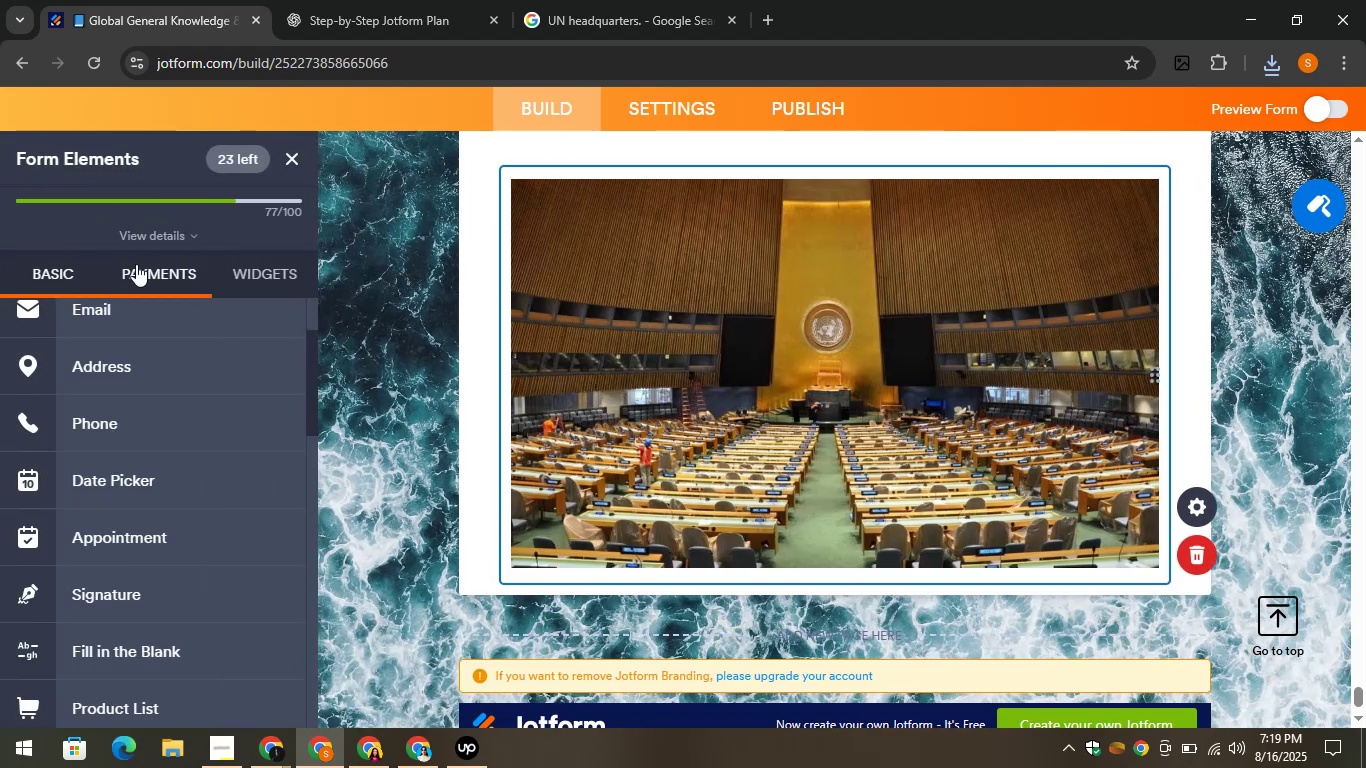 
scroll: coordinate [123, 375], scroll_direction: up, amount: 10.0
 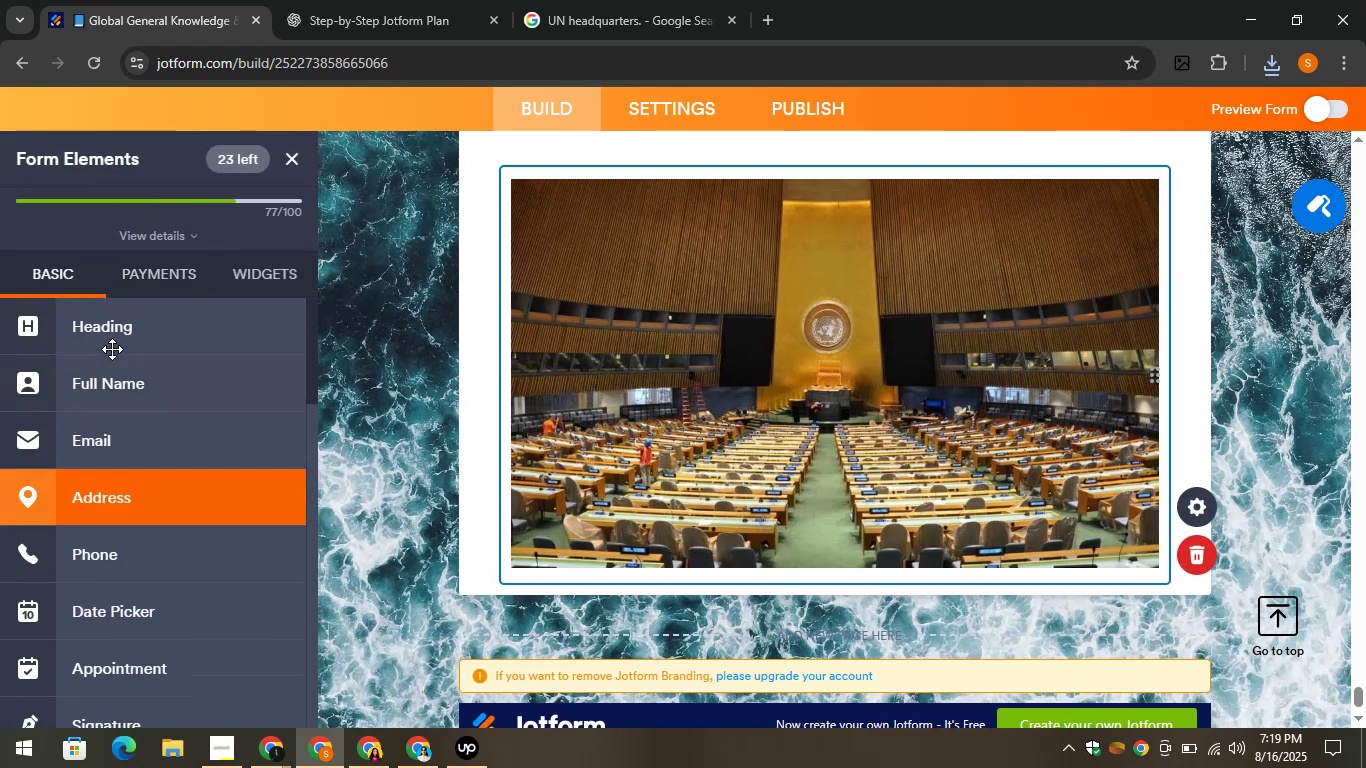 
left_click([112, 349])
 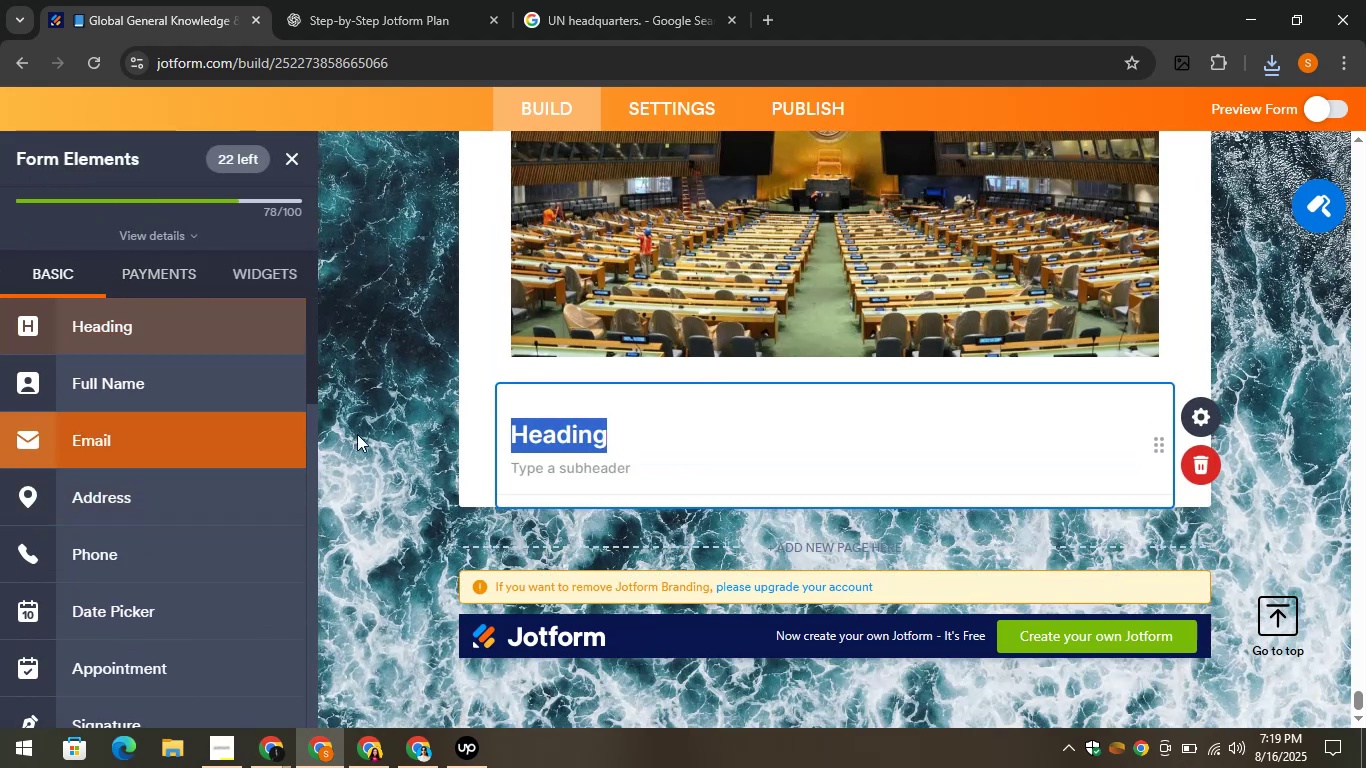 
key(Control+V)
 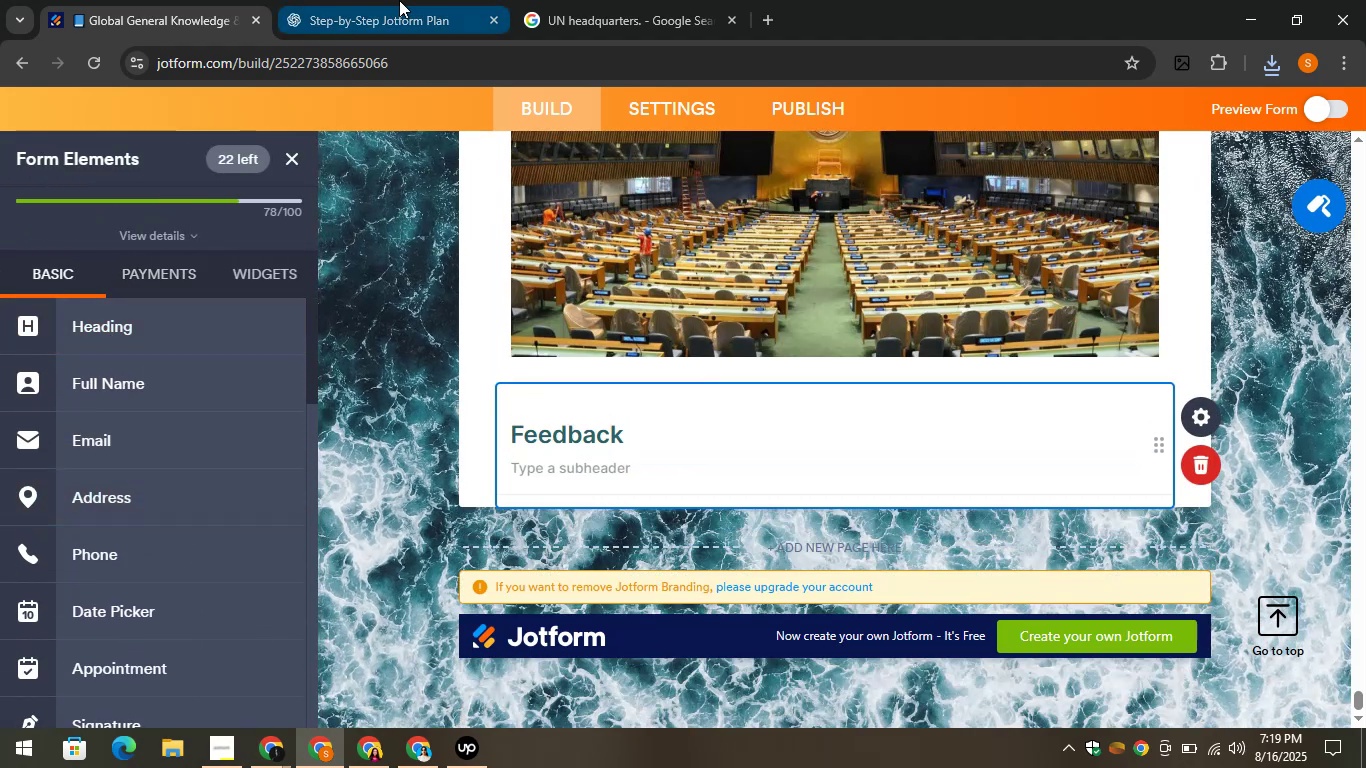 
left_click([400, 0])
 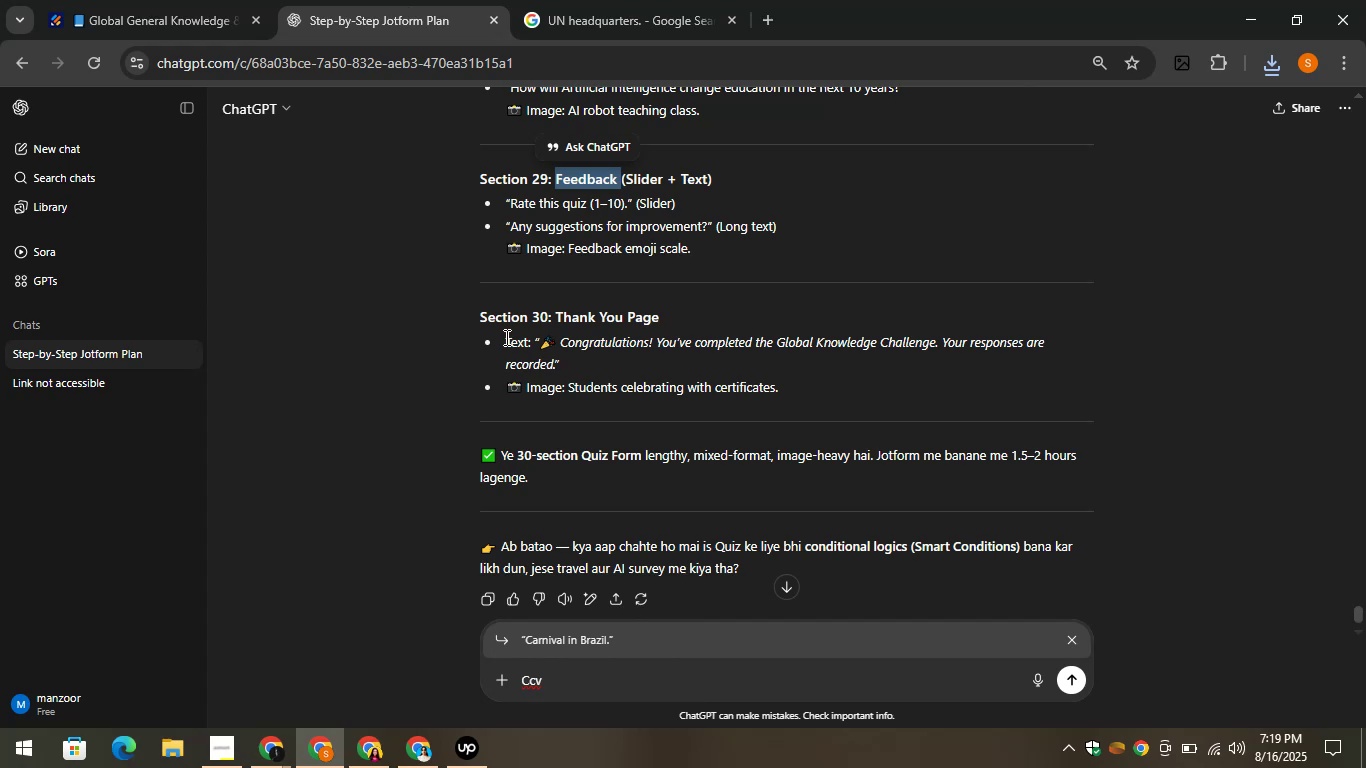 
left_click_drag(start_coordinate=[542, 338], to_coordinate=[551, 364])
 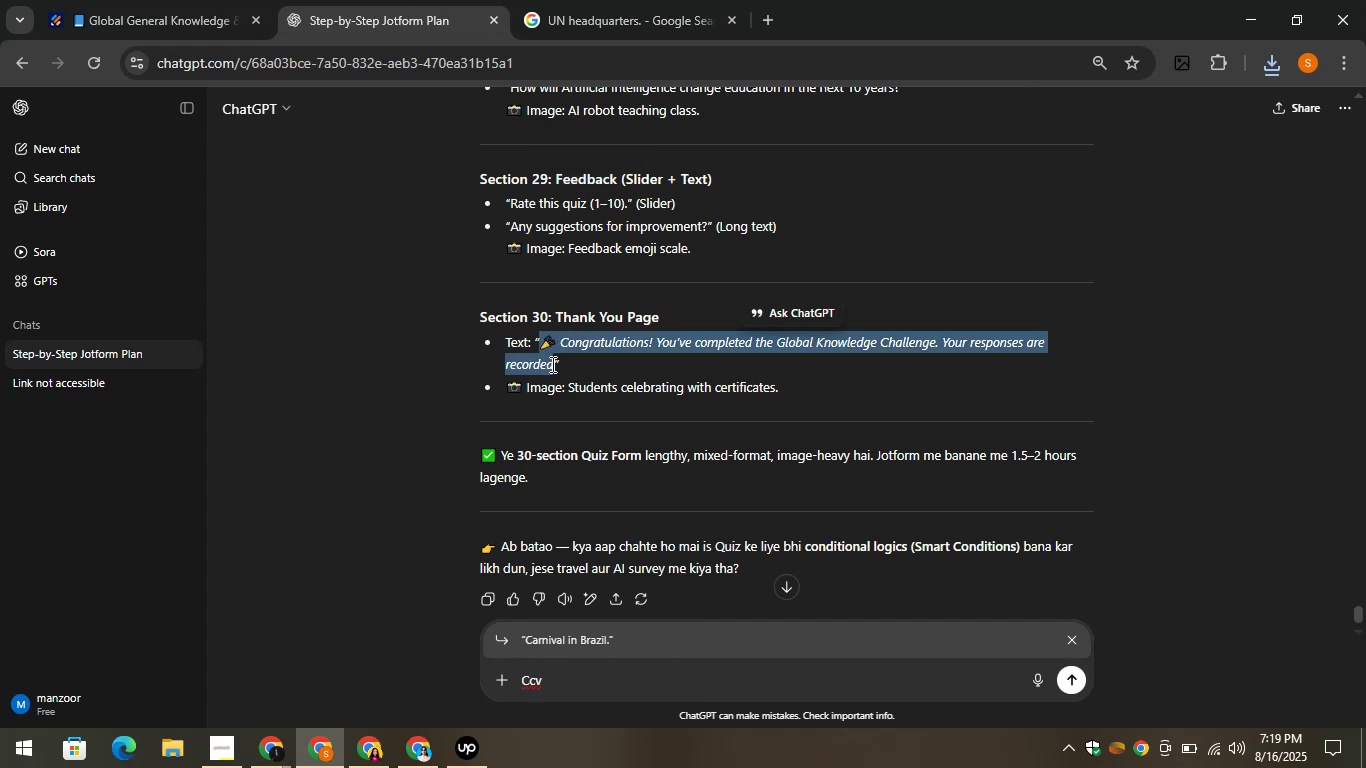 
key(Control+C)
 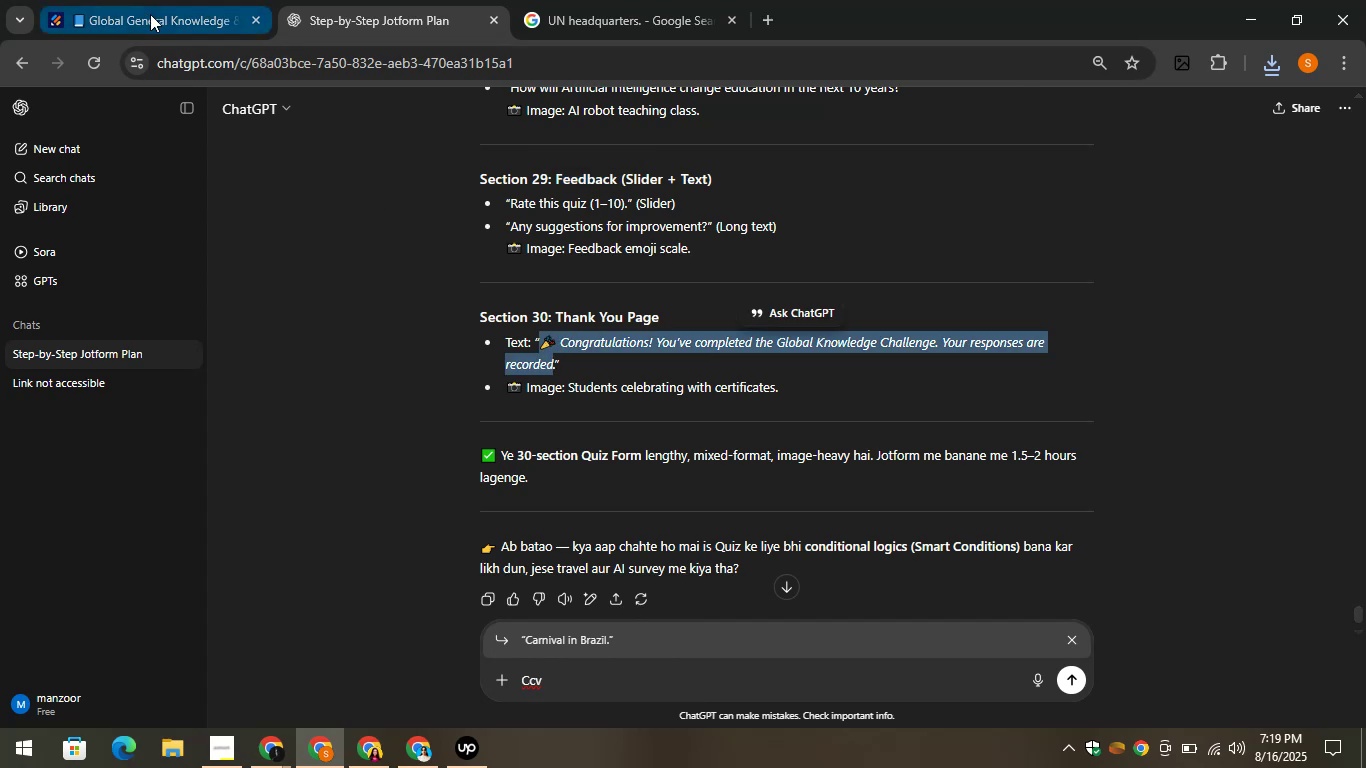 
left_click([390, 0])
 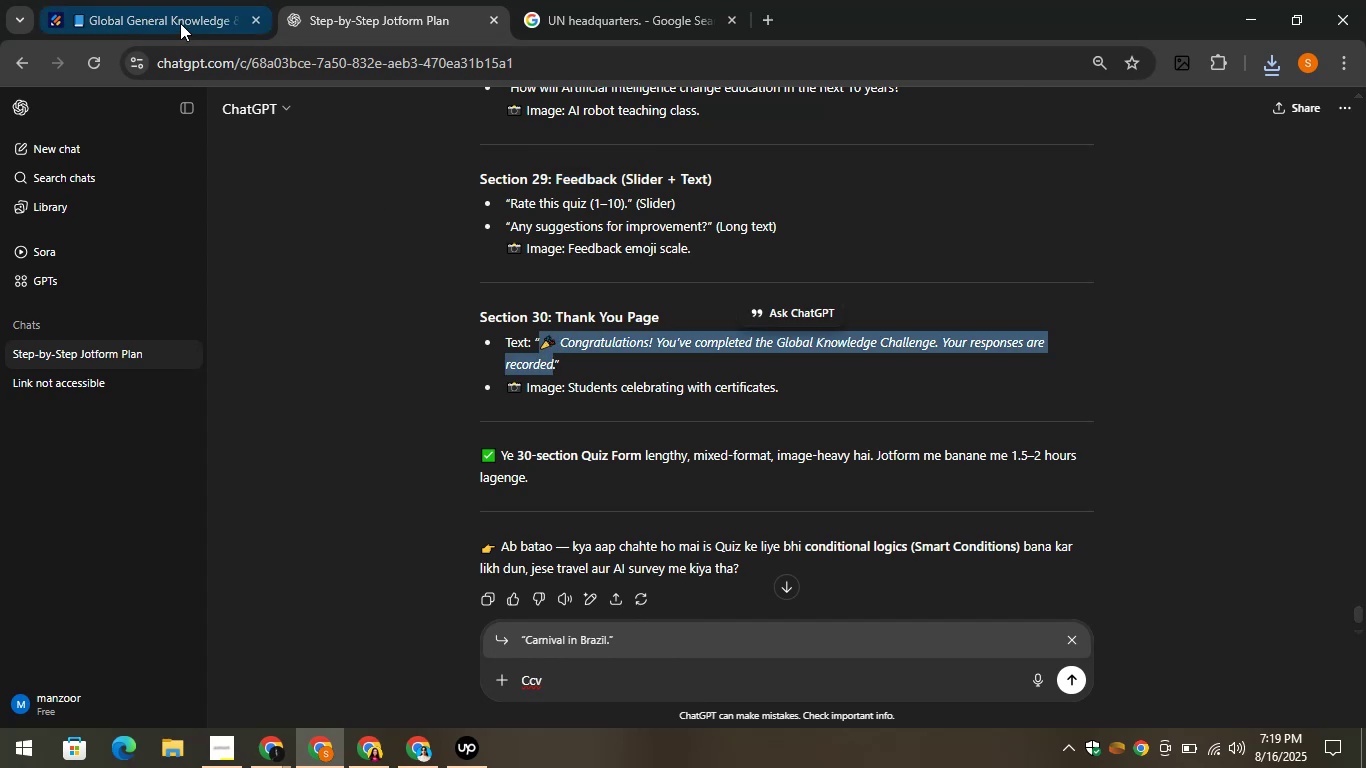 
left_click([158, 0])
 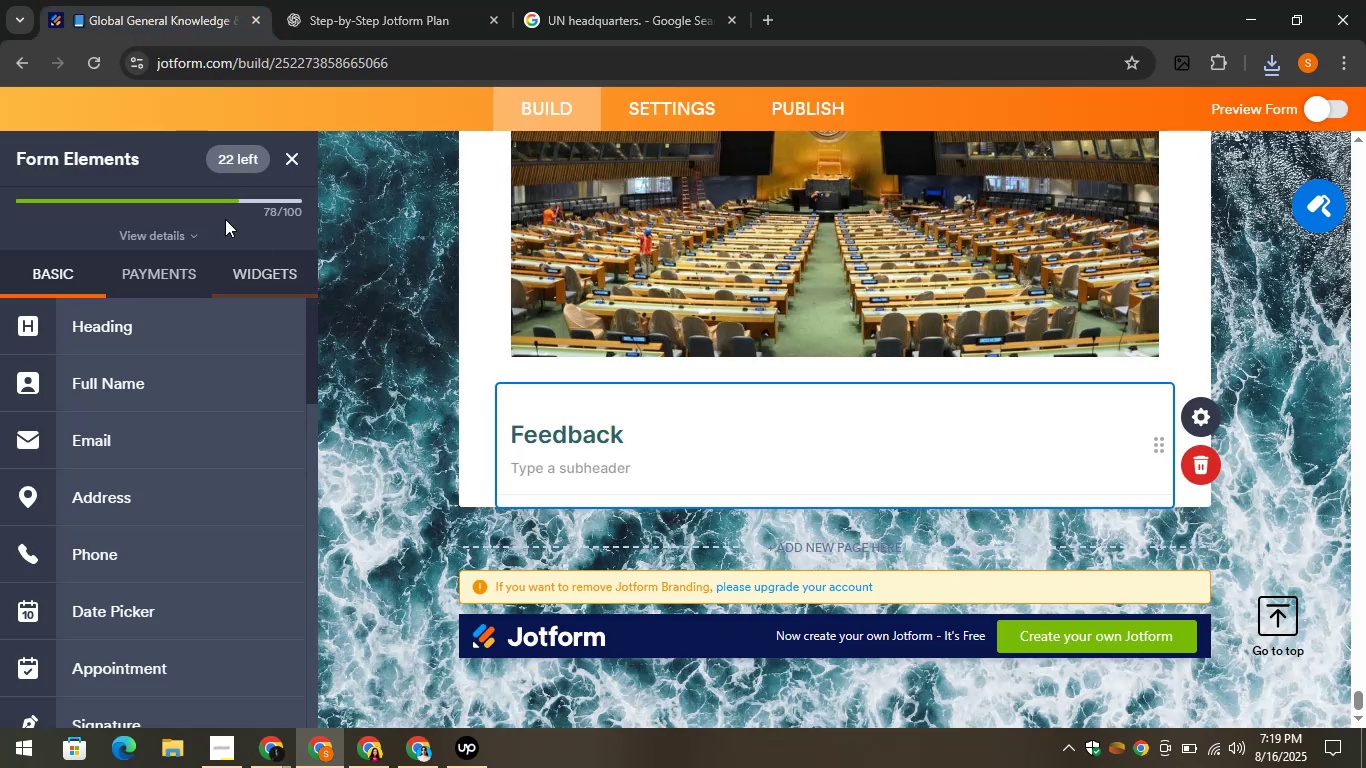 
scroll: coordinate [182, 280], scroll_direction: up, amount: 4.0
 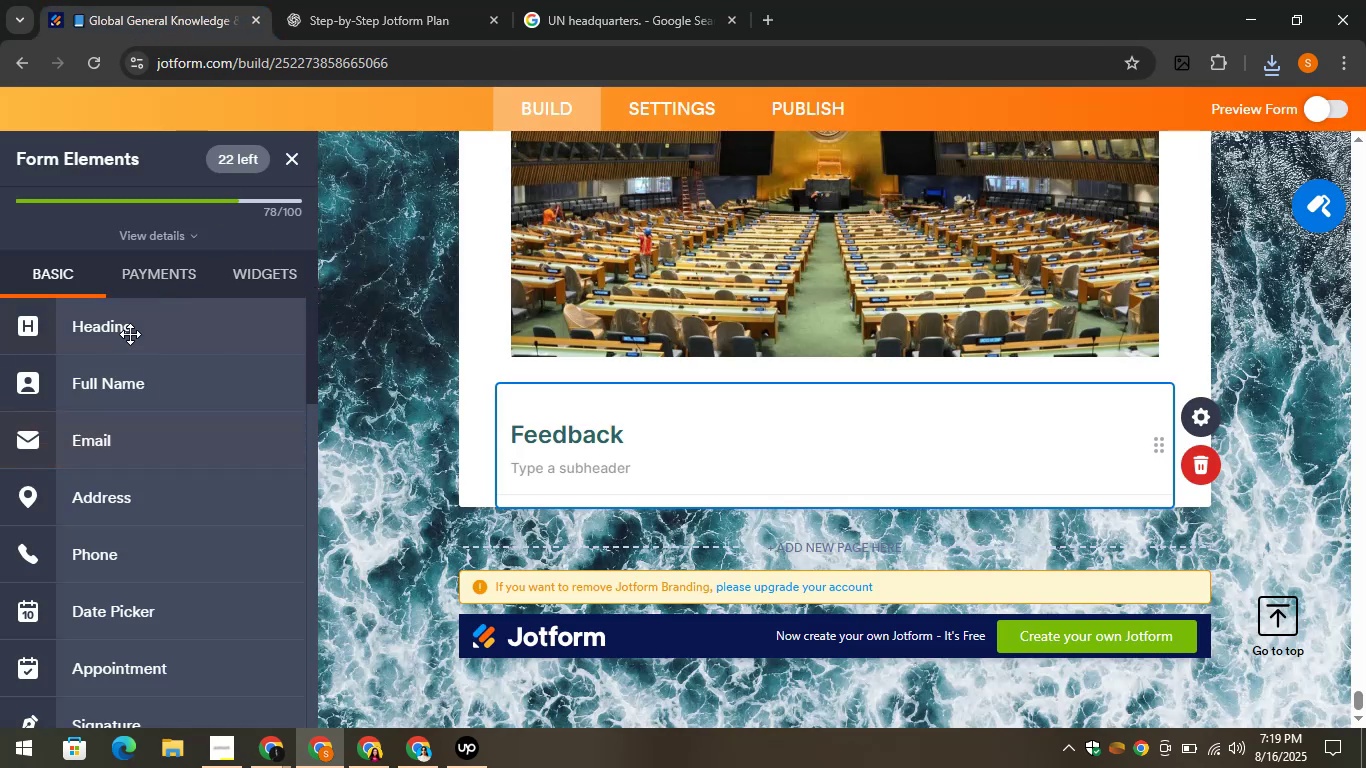 
left_click([128, 330])
 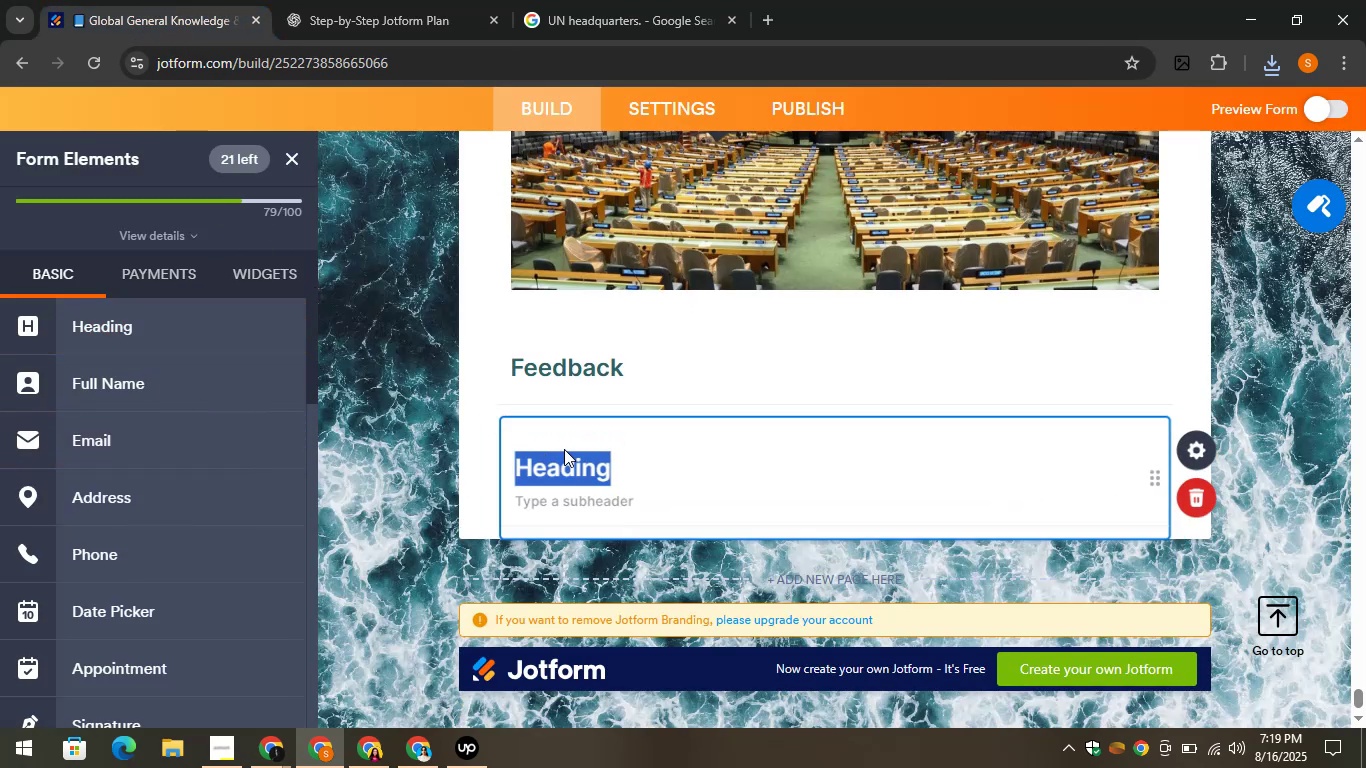 
key(Control+V)
 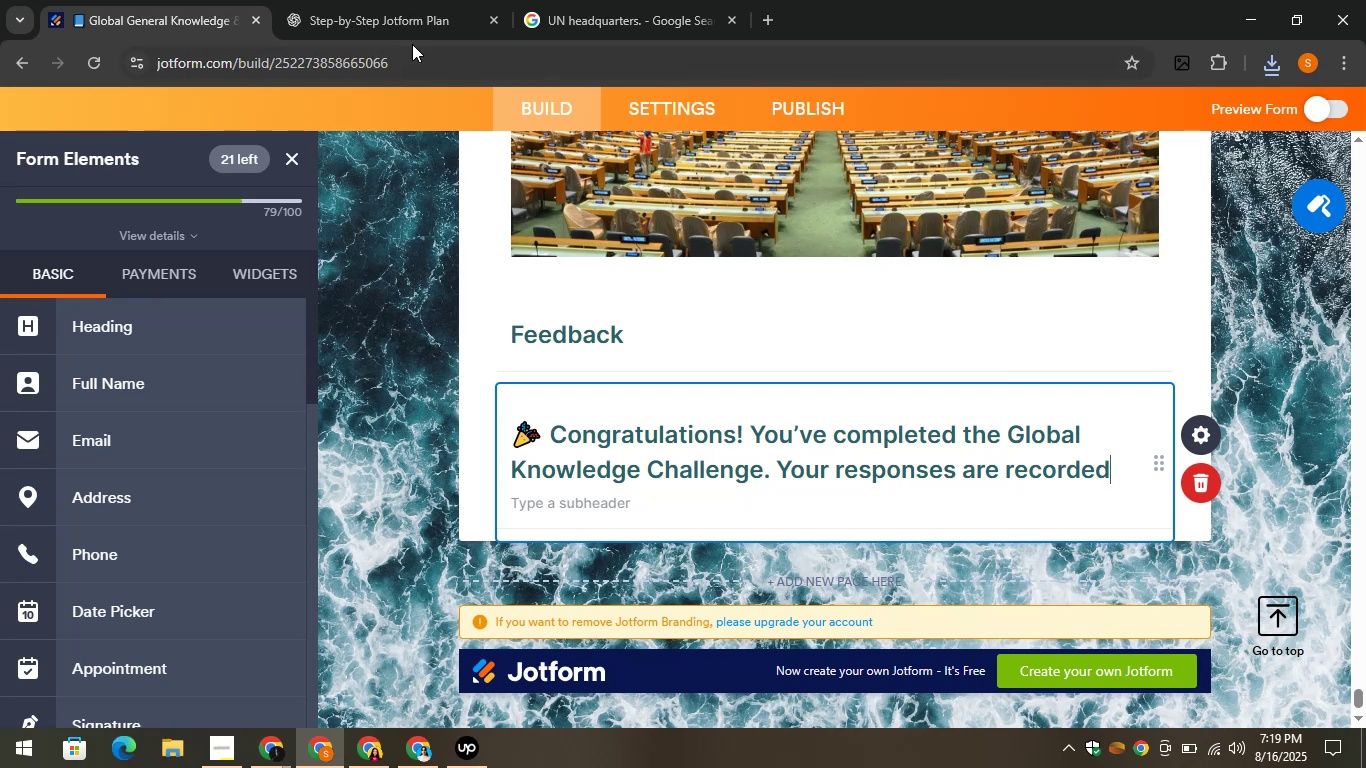 
left_click([375, 0])
 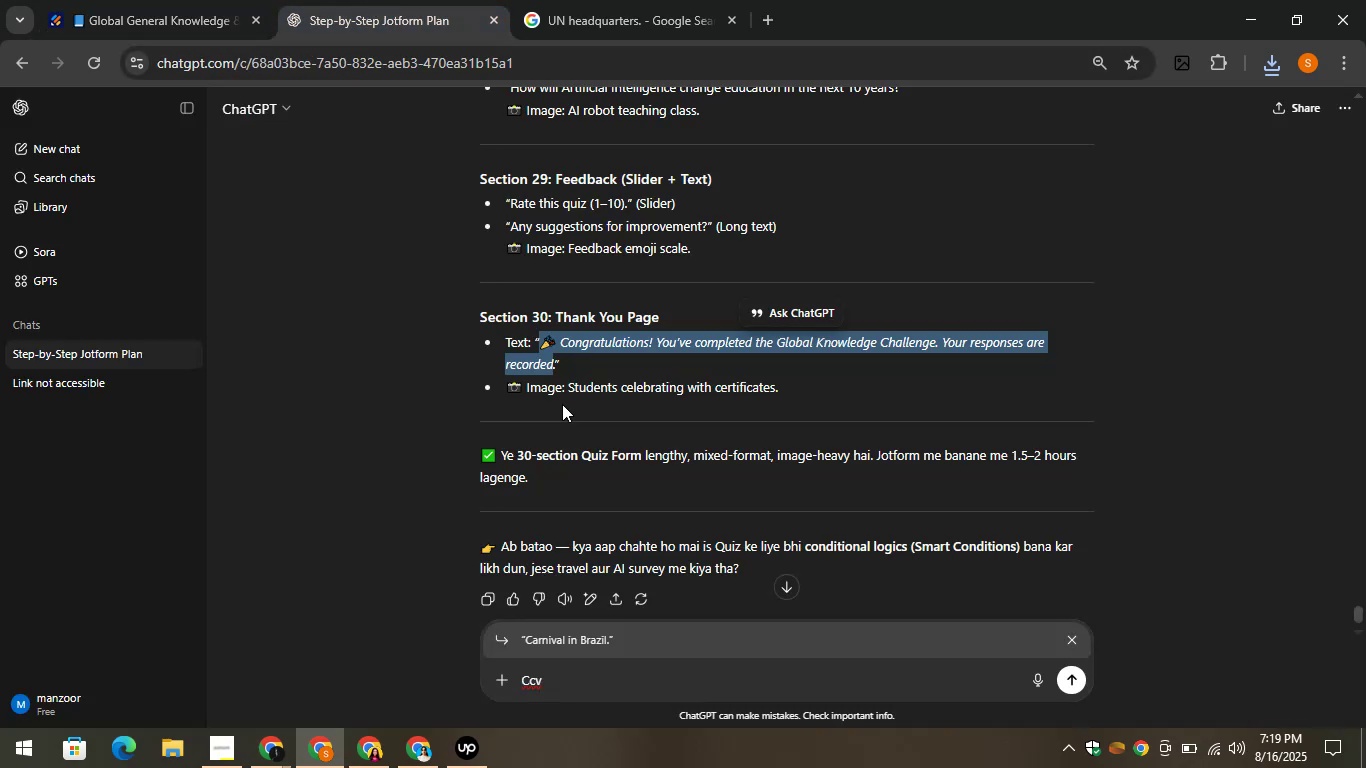 
left_click([563, 404])
 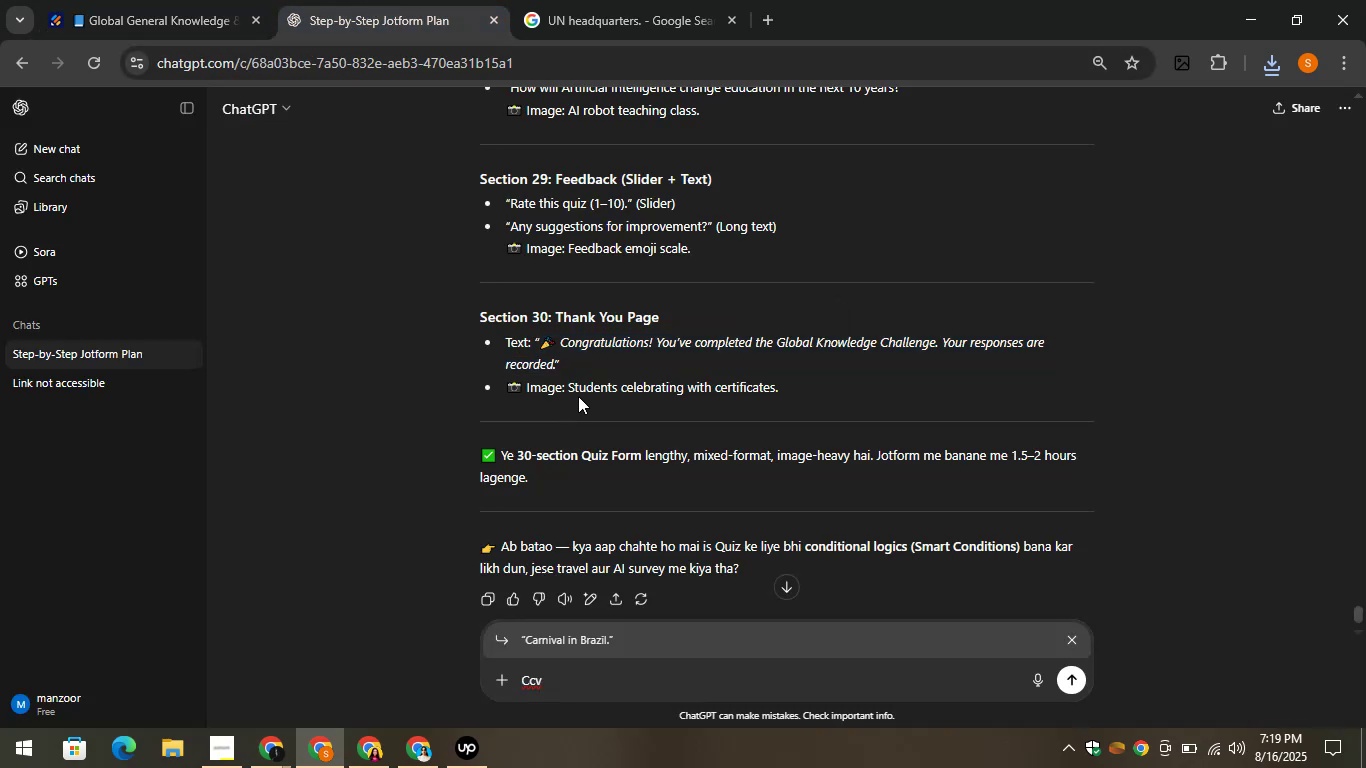 
scroll: coordinate [573, 394], scroll_direction: down, amount: 1.0
 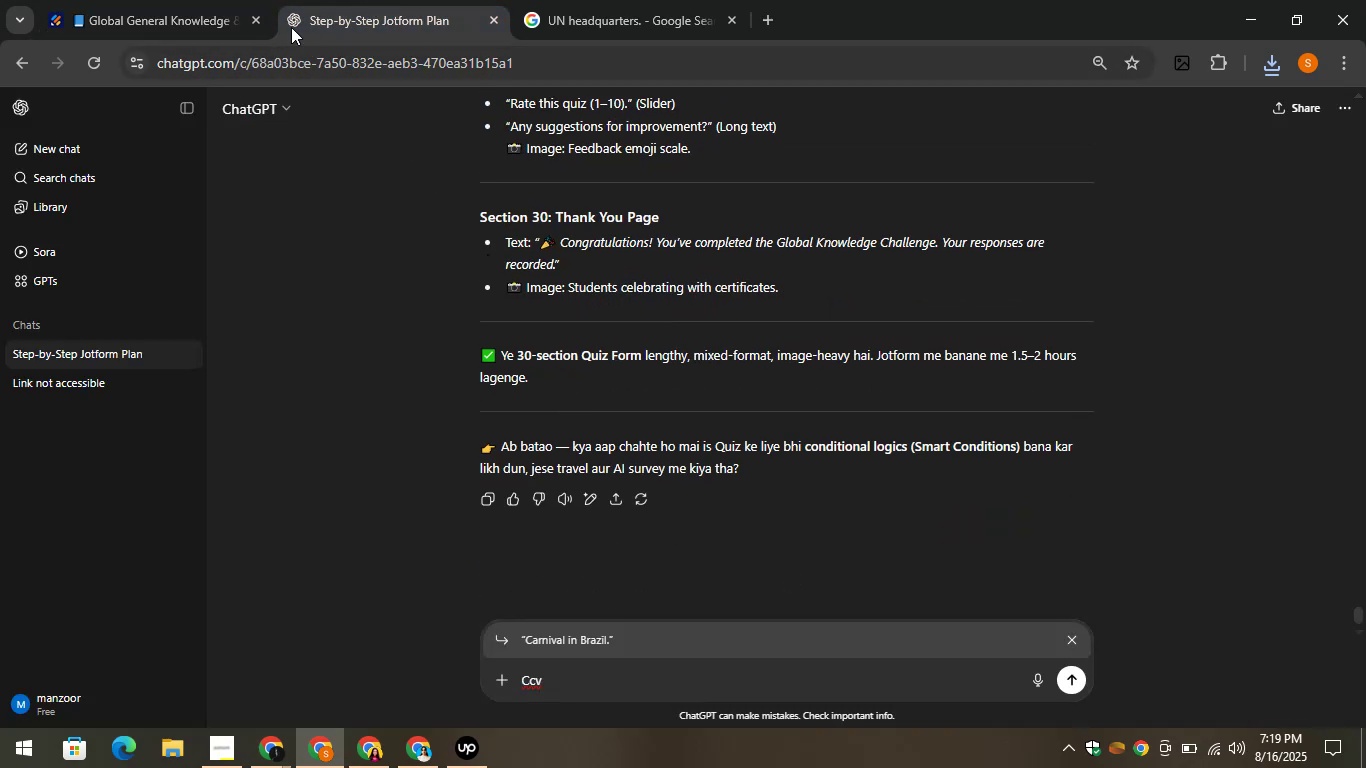 
left_click([190, 0])
 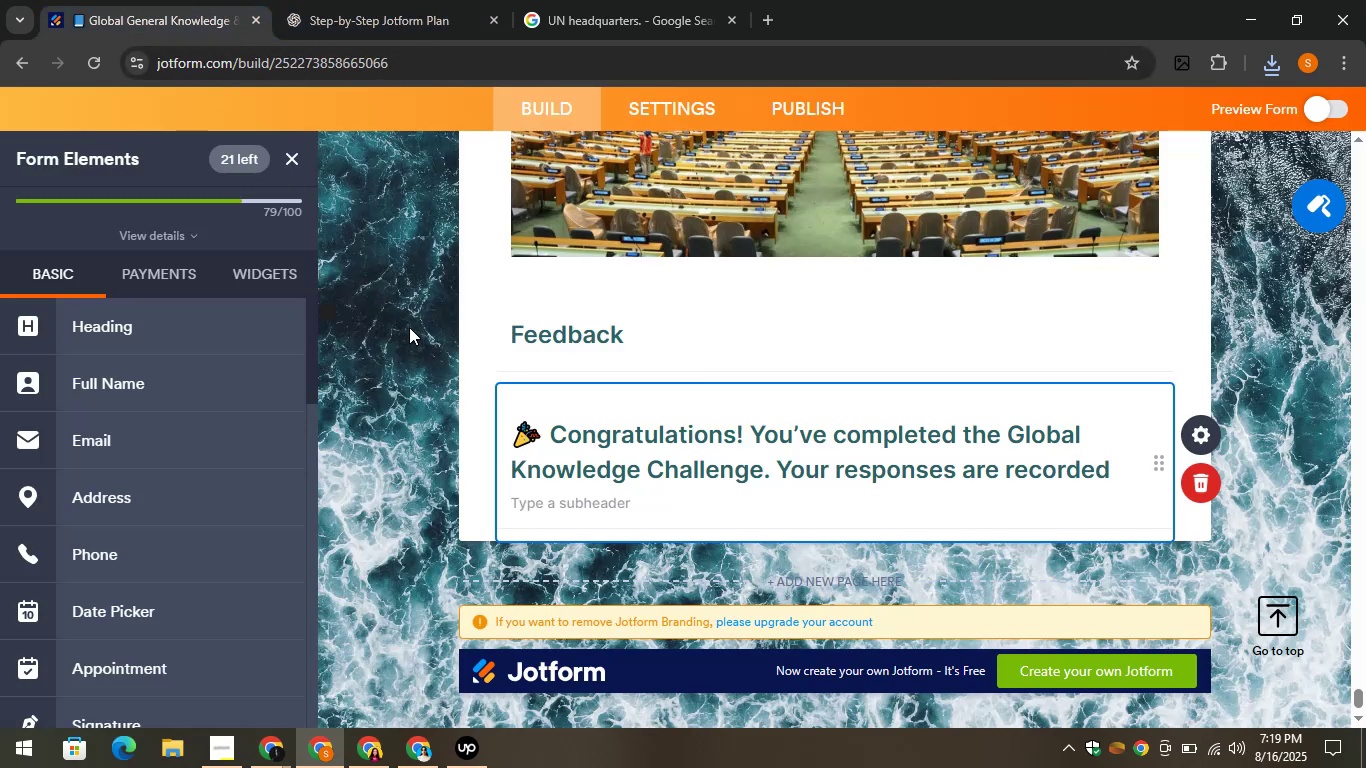 
left_click([442, 341])
 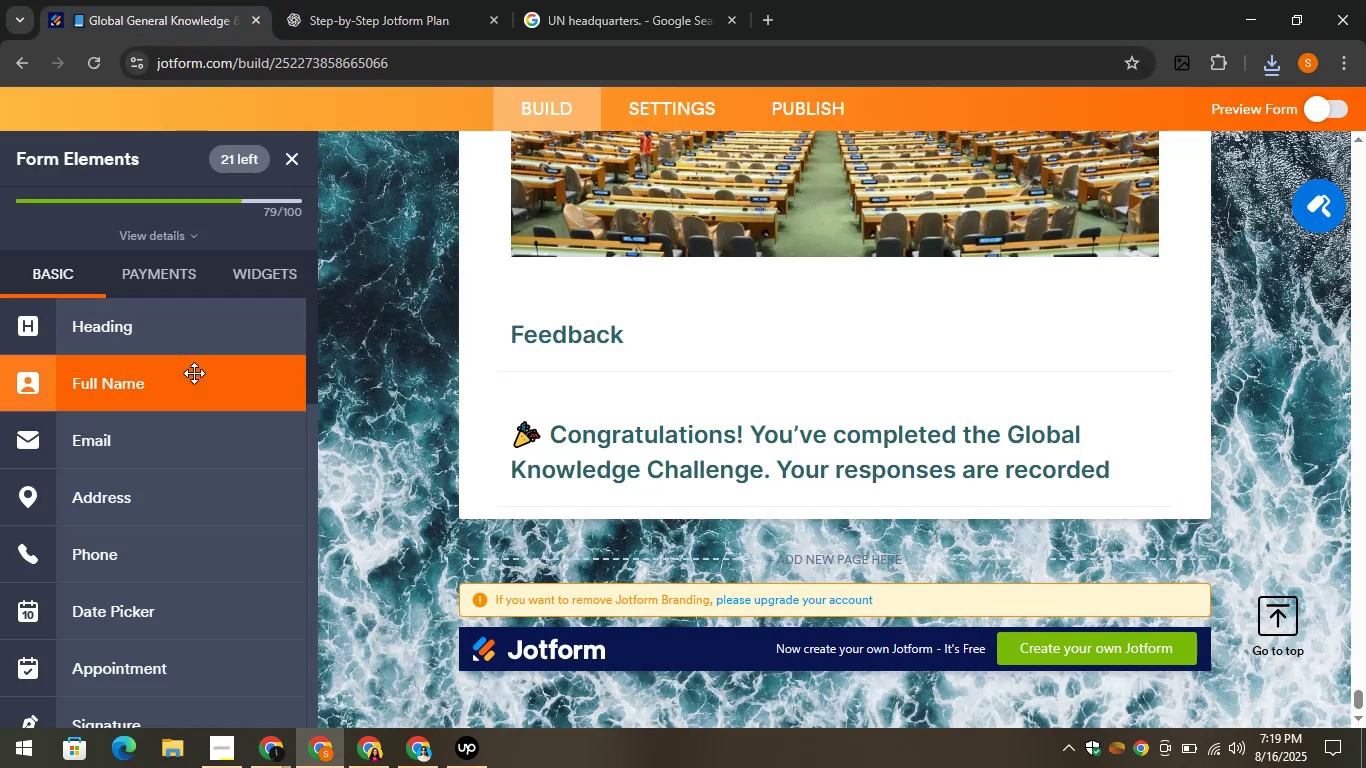 
scroll: coordinate [194, 373], scroll_direction: down, amount: 2.0
 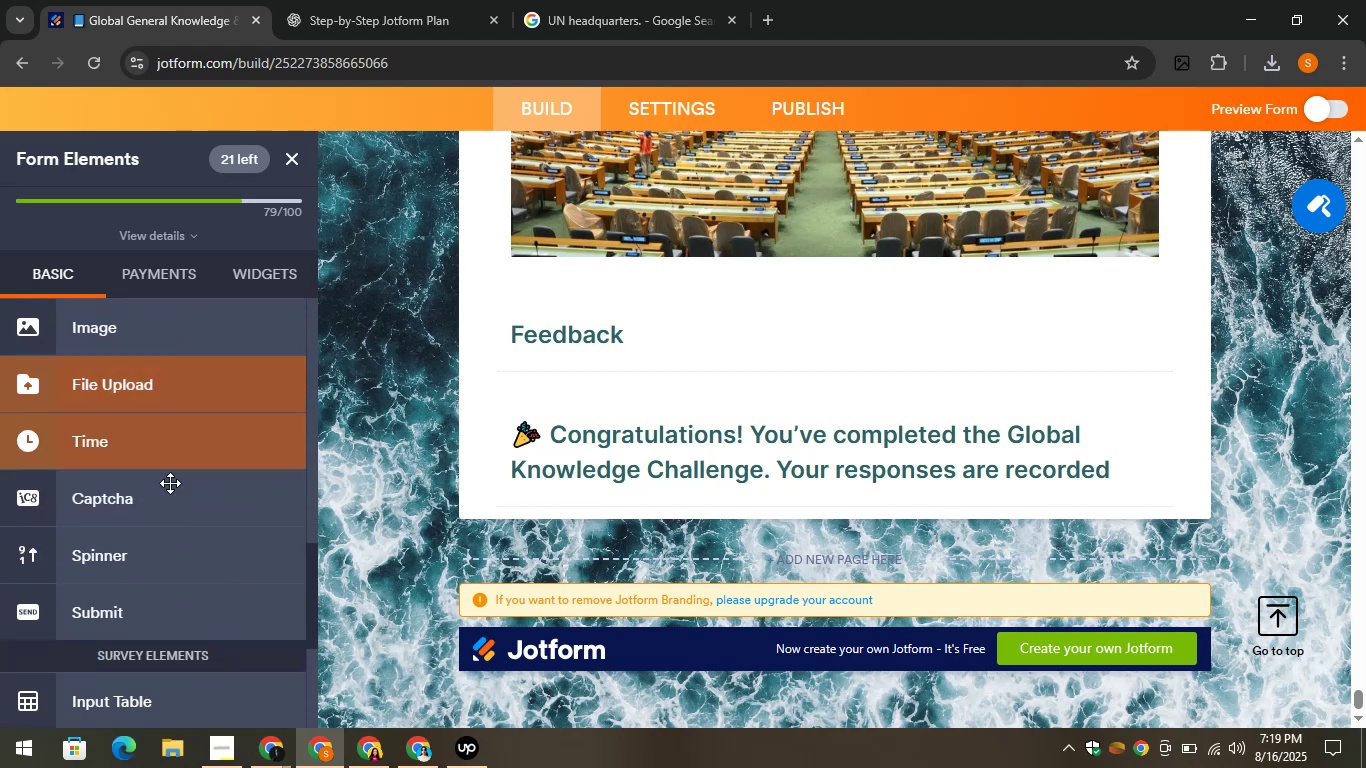 
left_click_drag(start_coordinate=[101, 502], to_coordinate=[583, 505])
 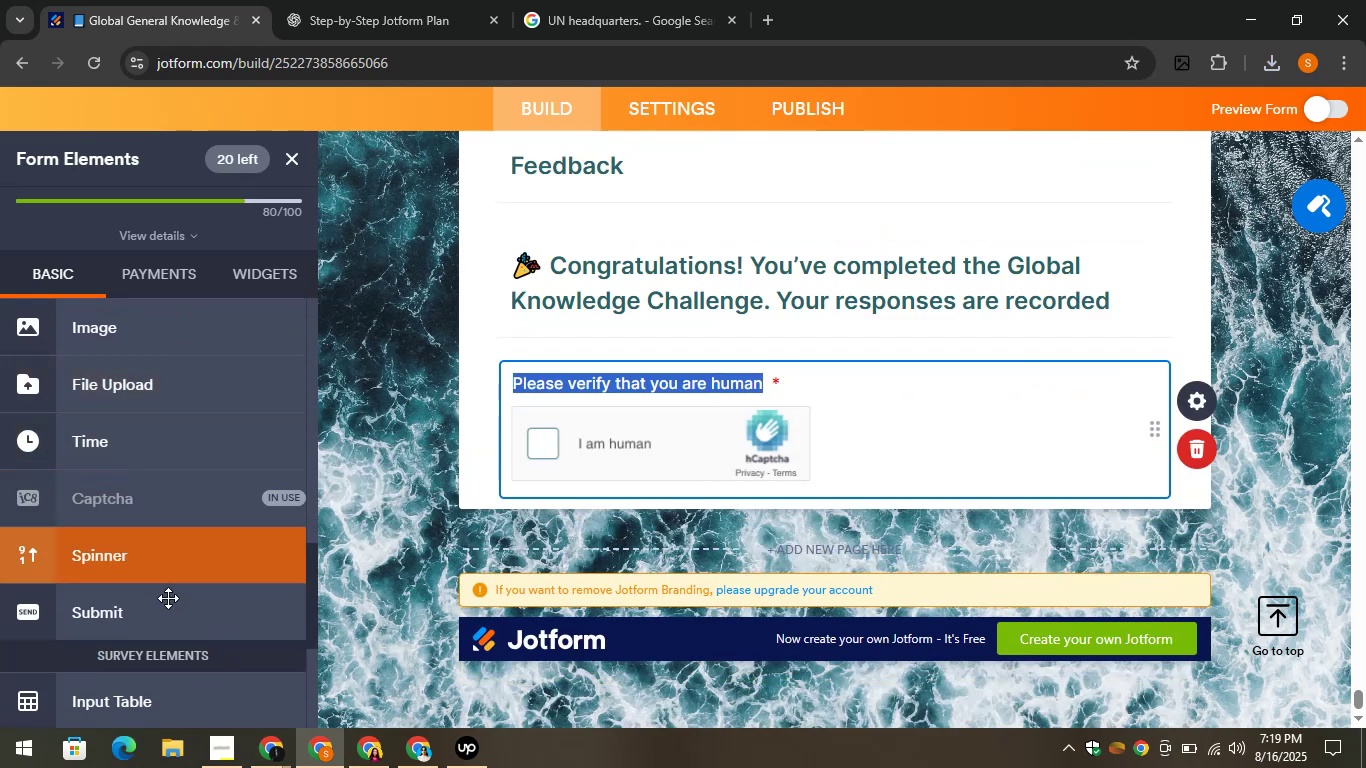 
left_click_drag(start_coordinate=[152, 607], to_coordinate=[595, 501])
 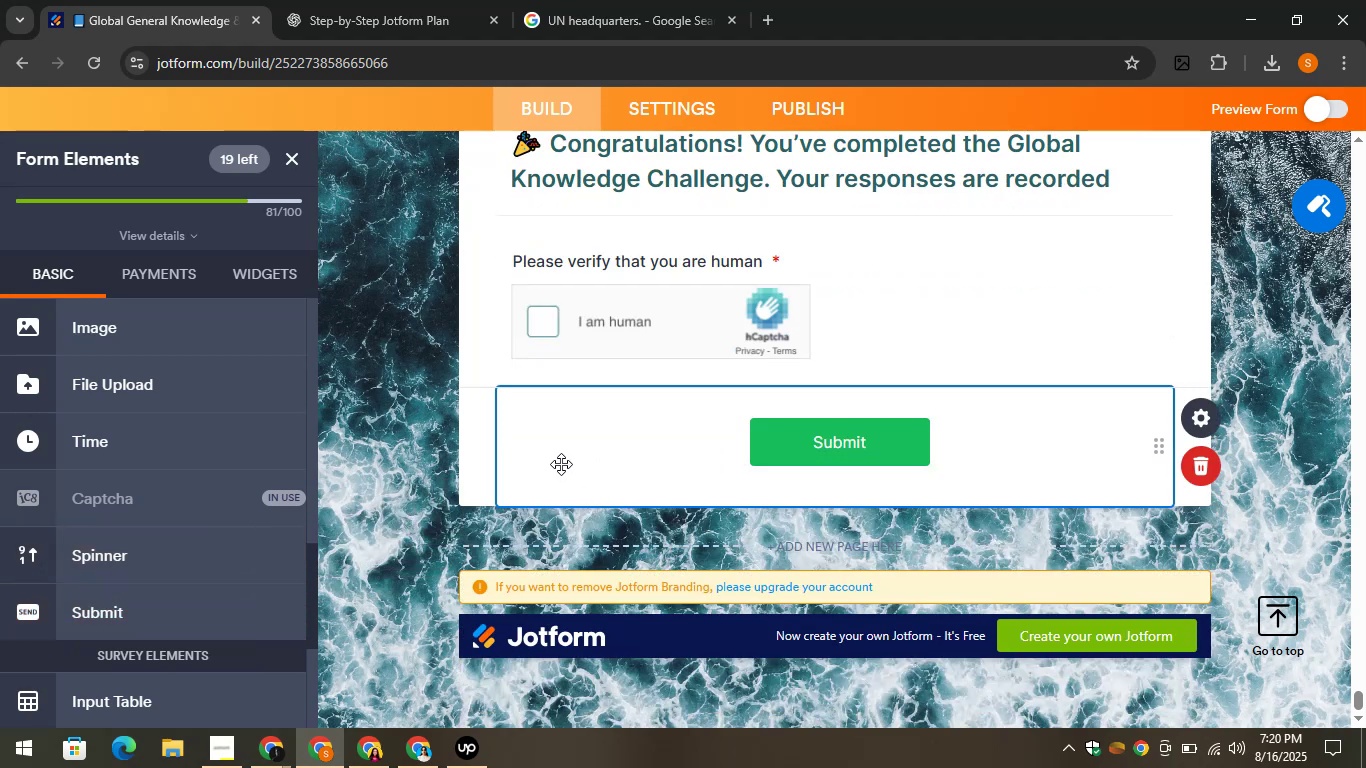 
wait(6.41)
 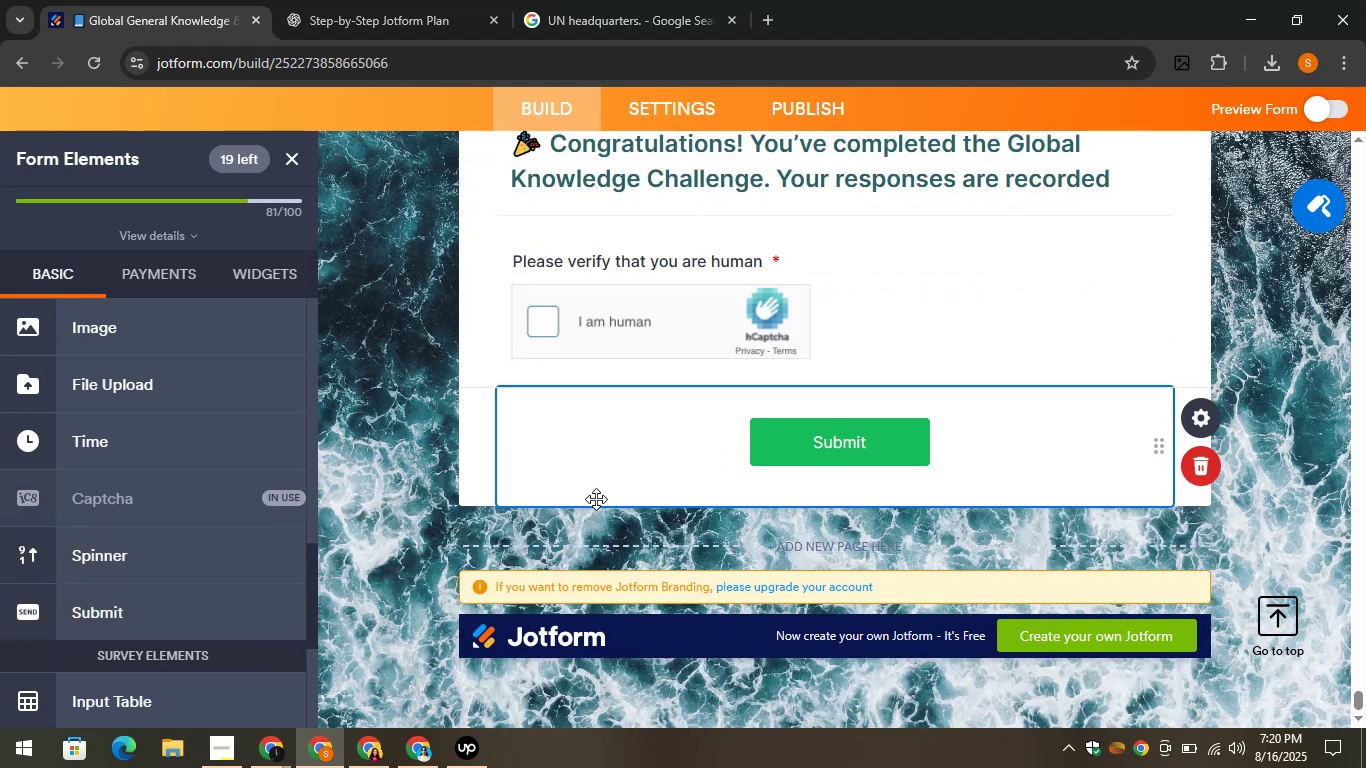 
scroll: coordinate [587, 502], scroll_direction: up, amount: 9.0
 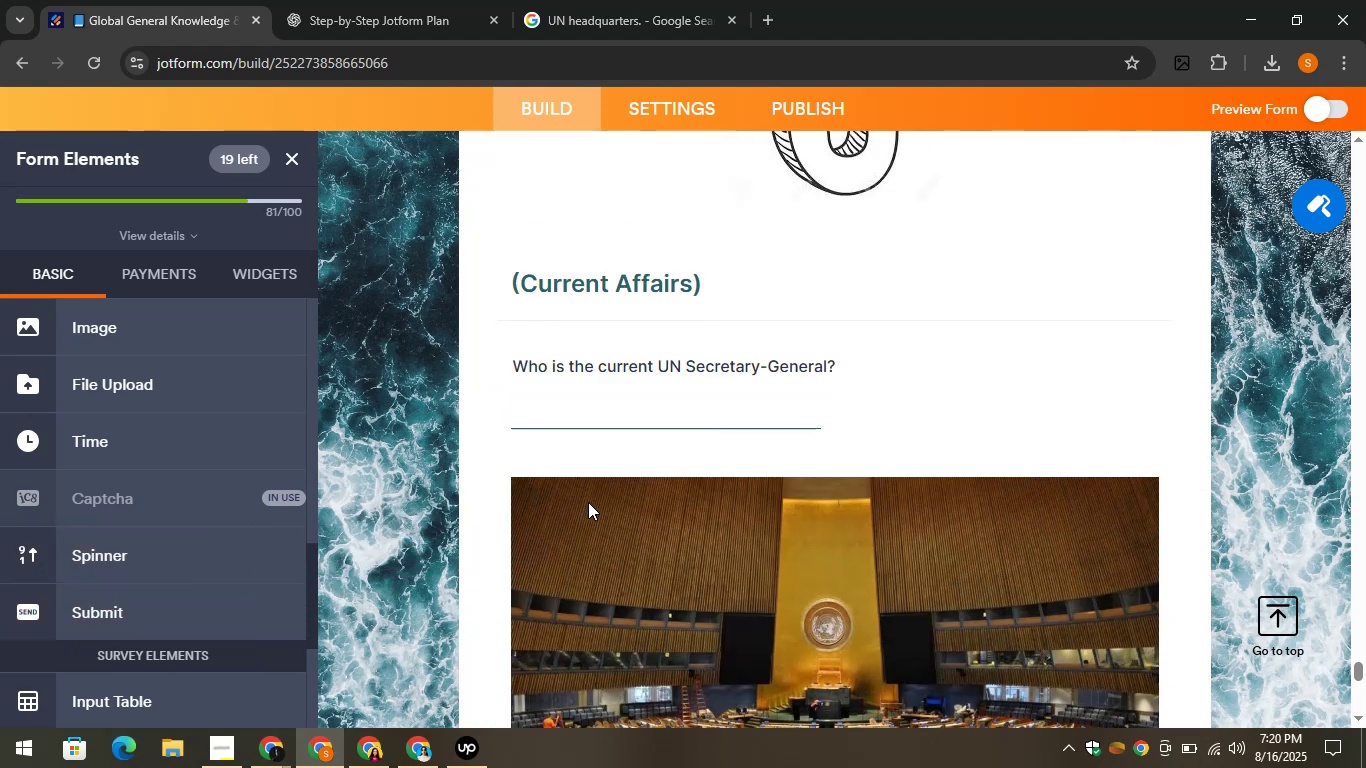 
key(Control+Minus)
 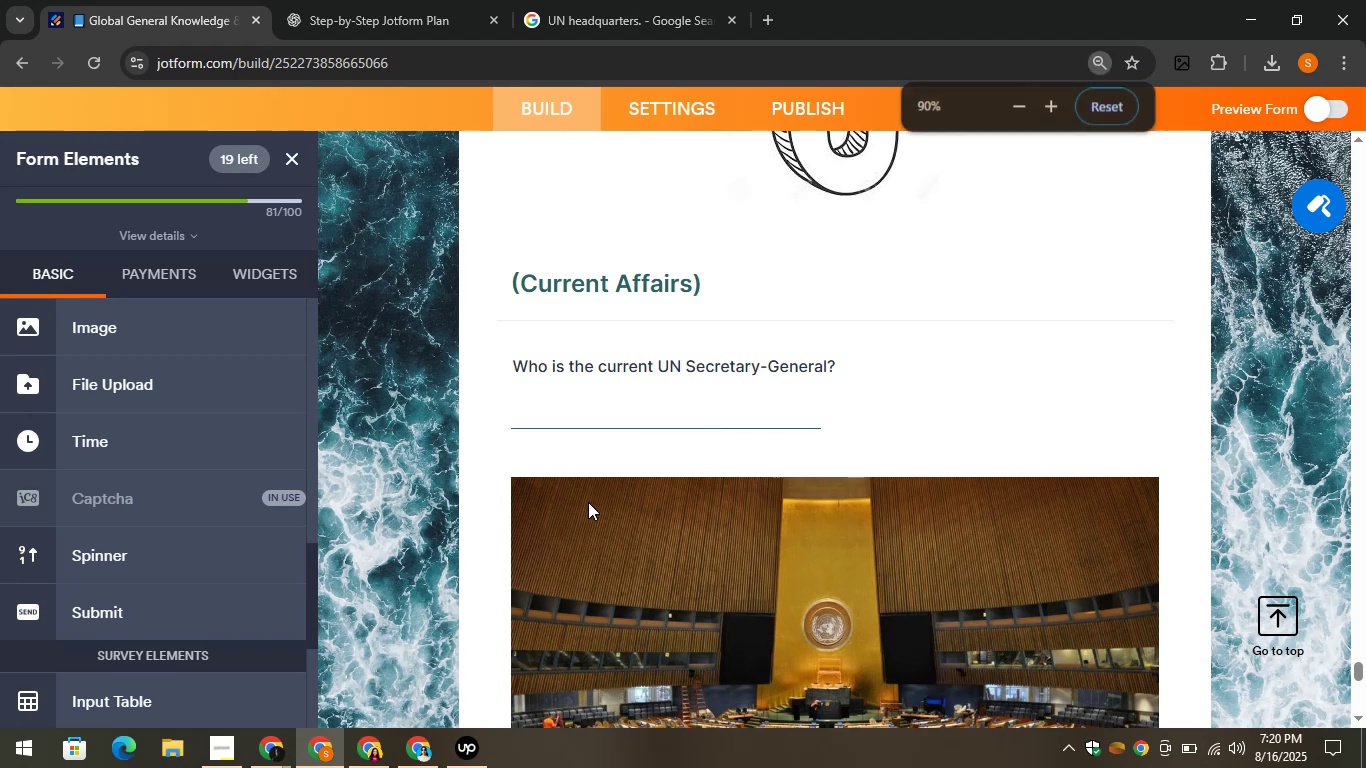 
key(Control+Minus)
 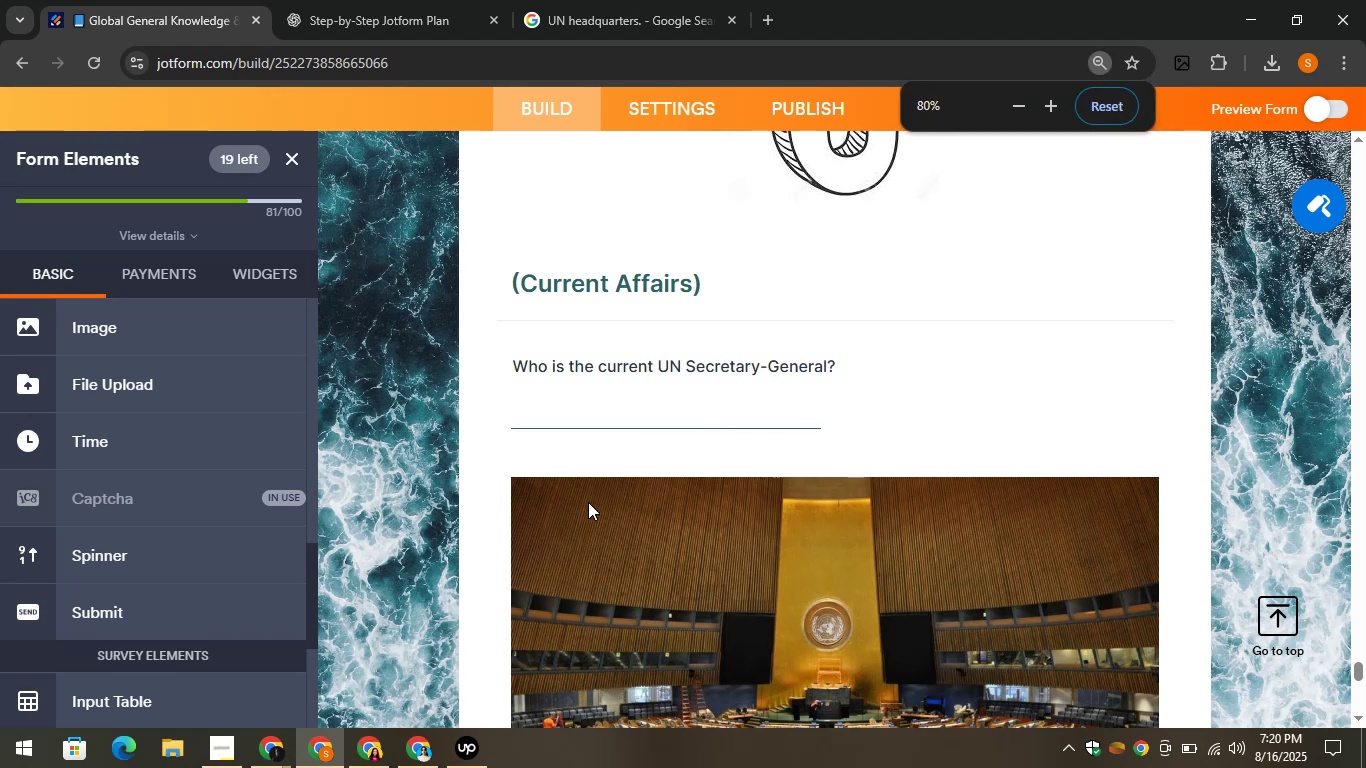 
key(Control+Minus)
 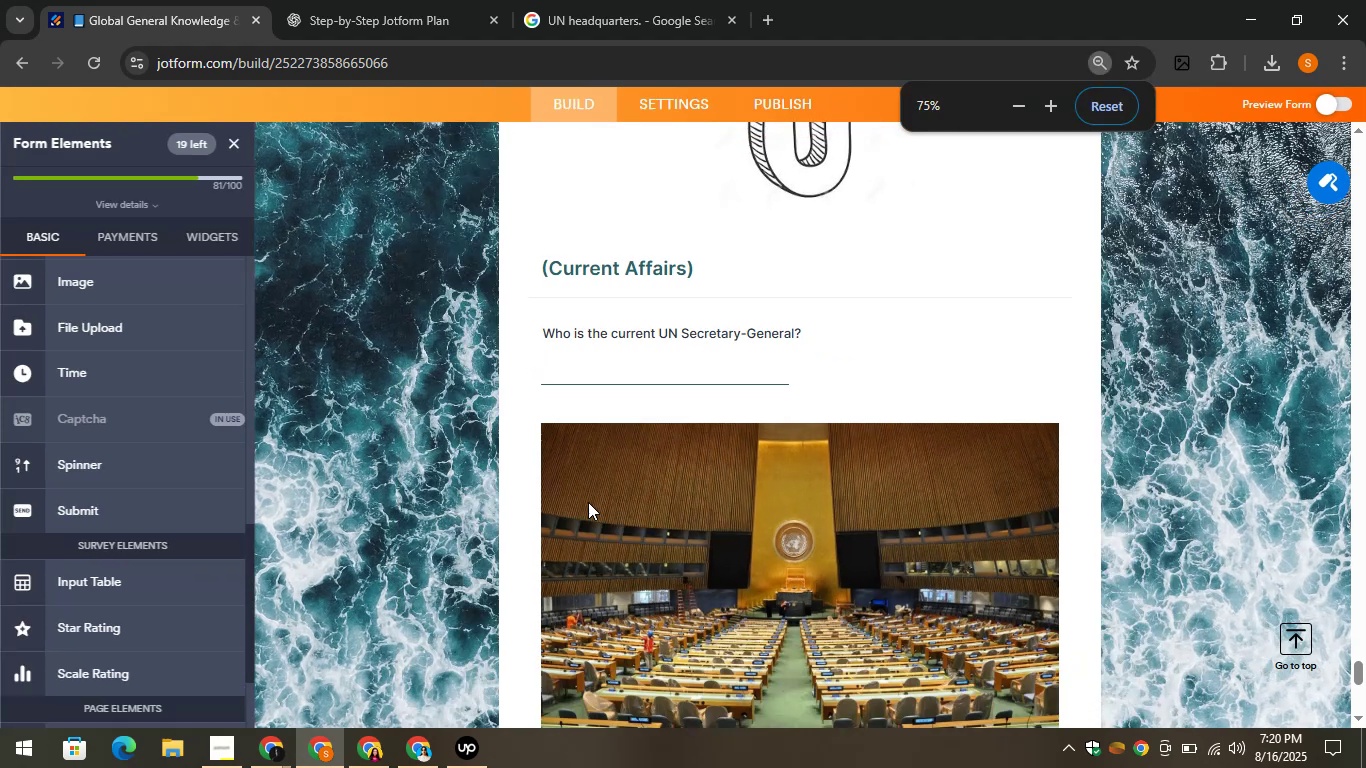 
key(Control+Minus)
 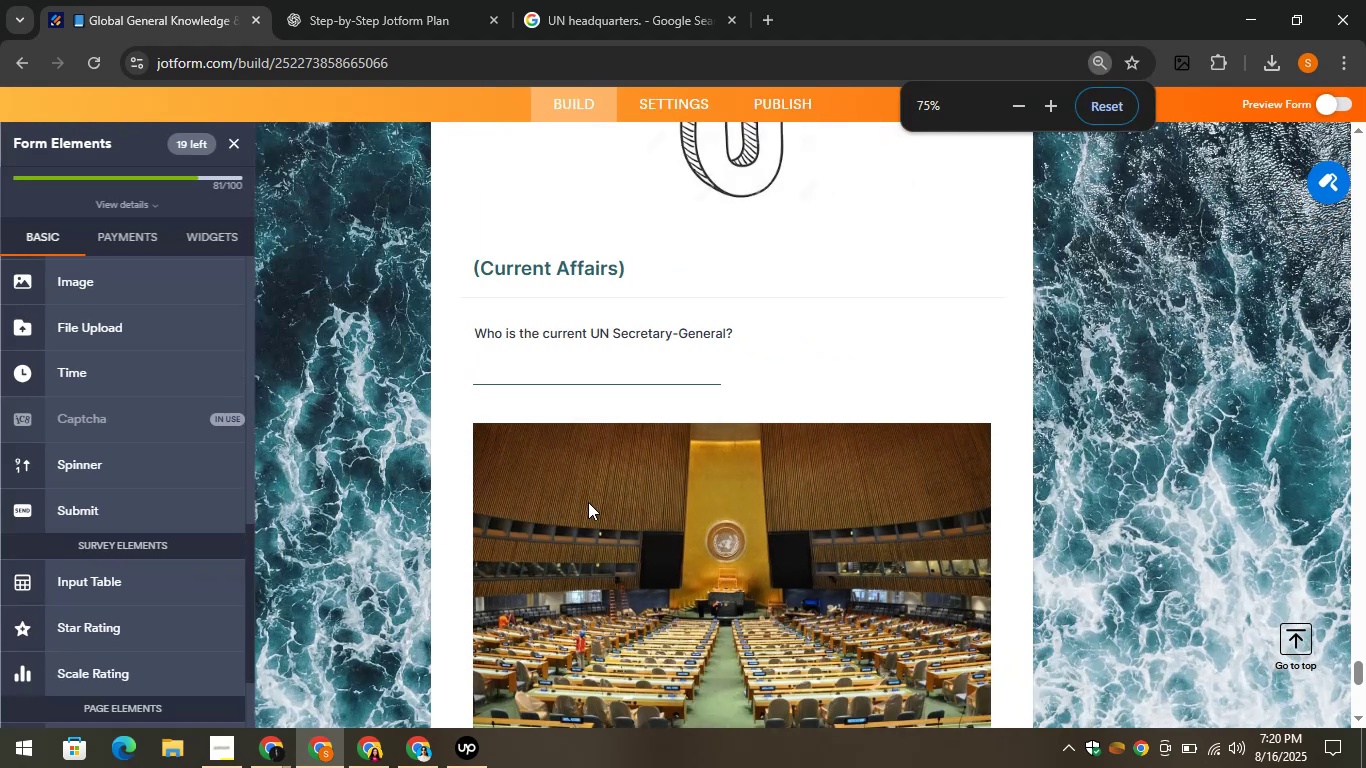 
key(Control+Minus)
 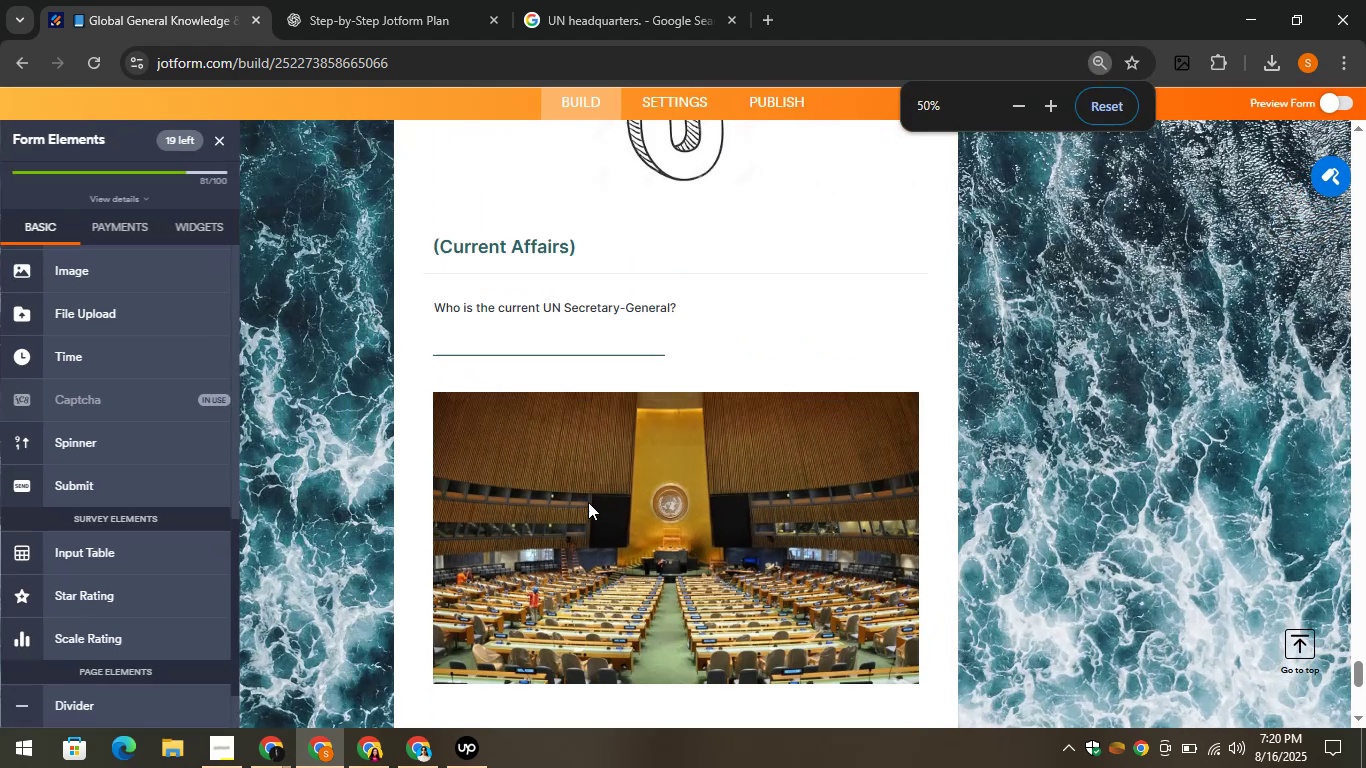 
key(Control+Minus)
 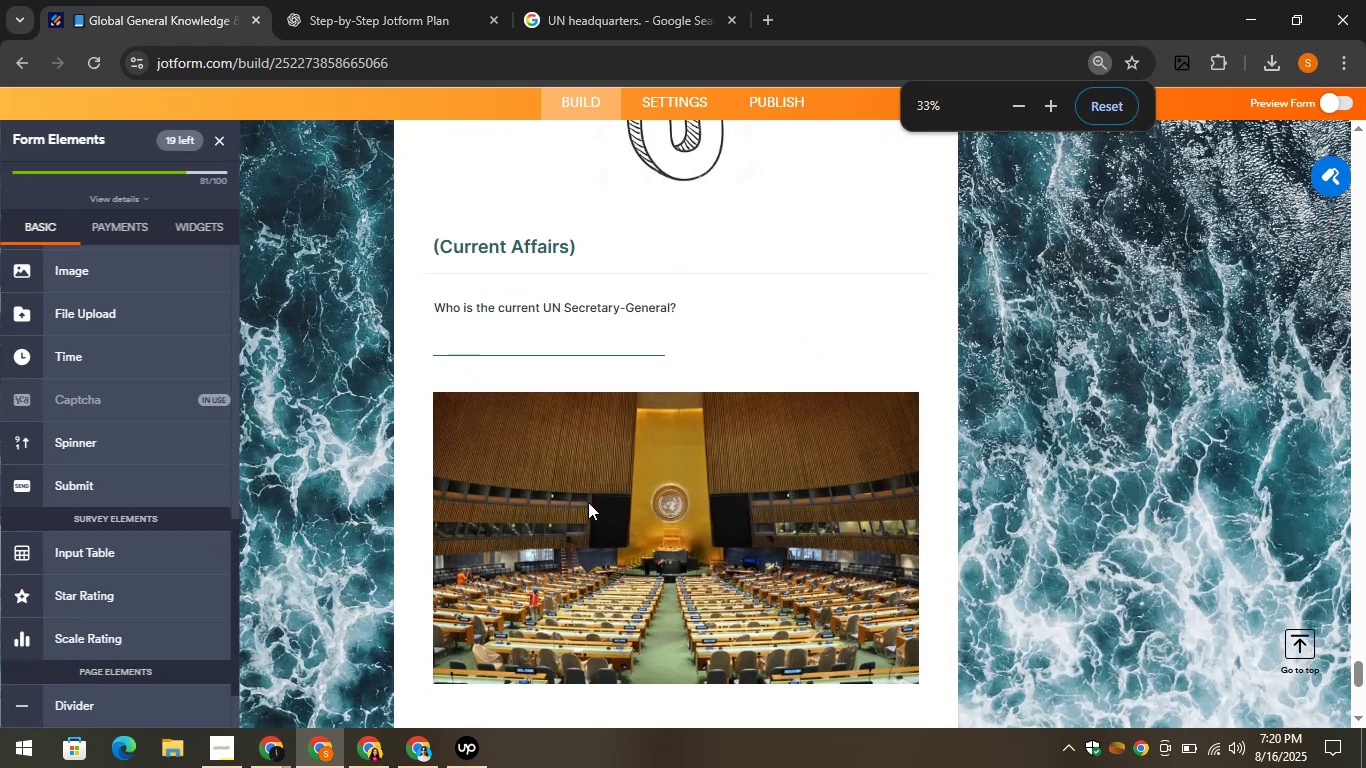 
key(Control+Minus)
 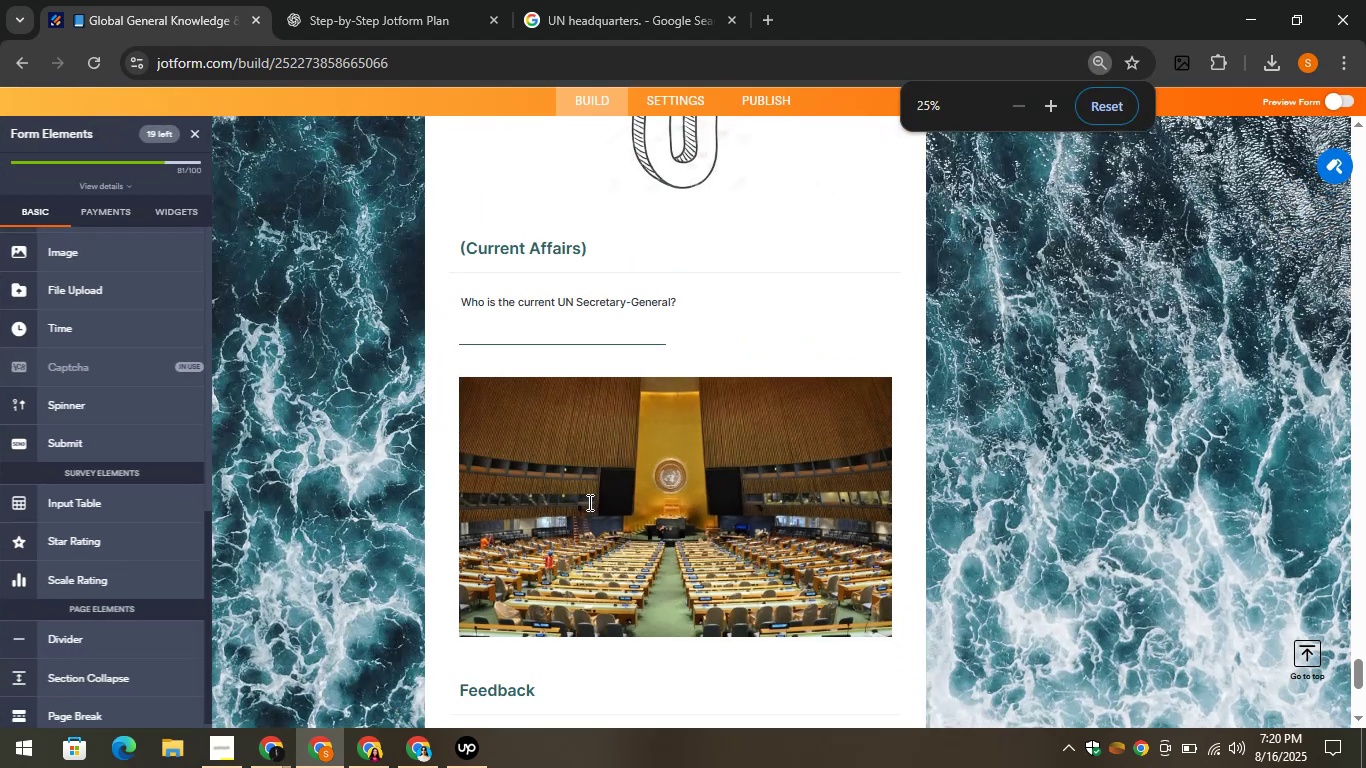 
key(Control+Minus)
 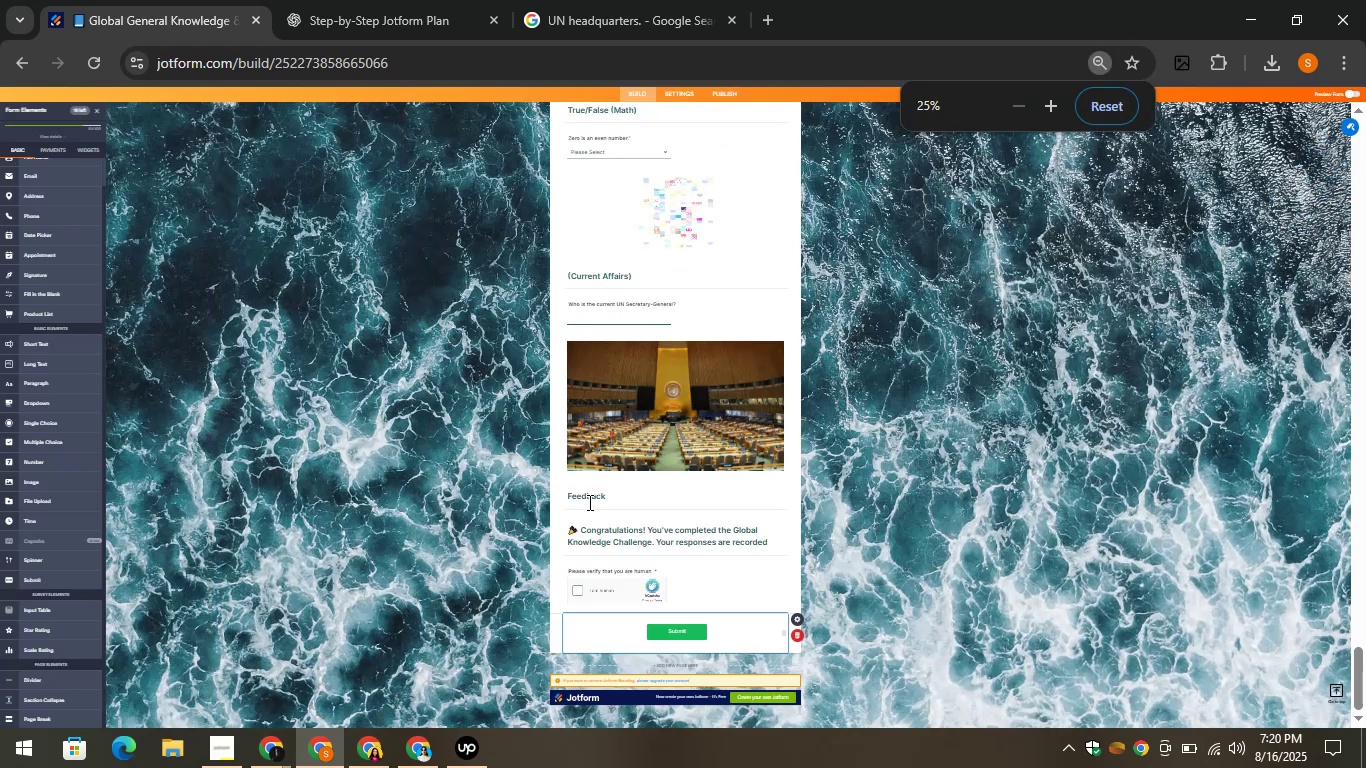 
key(Control+Minus)
 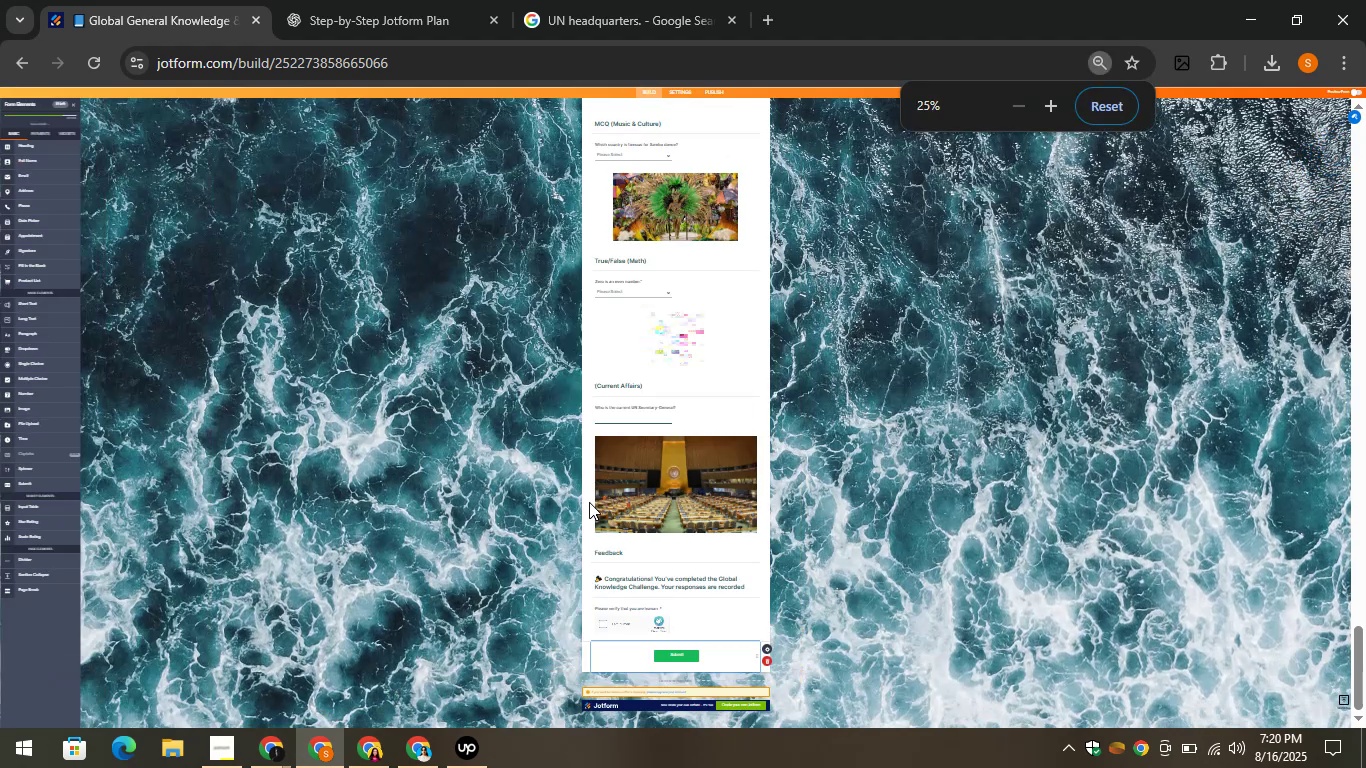 
key(Control+Minus)
 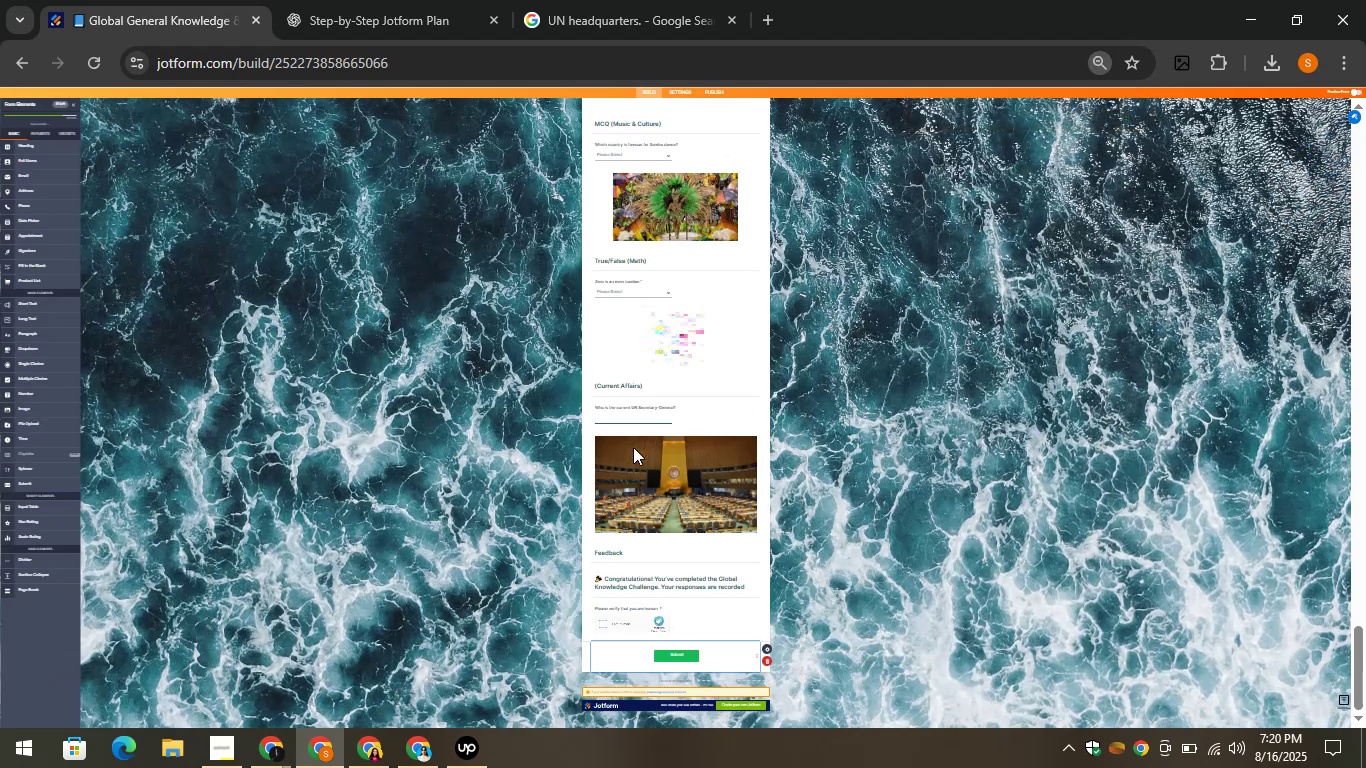 
scroll: coordinate [648, 426], scroll_direction: down, amount: 2.0
 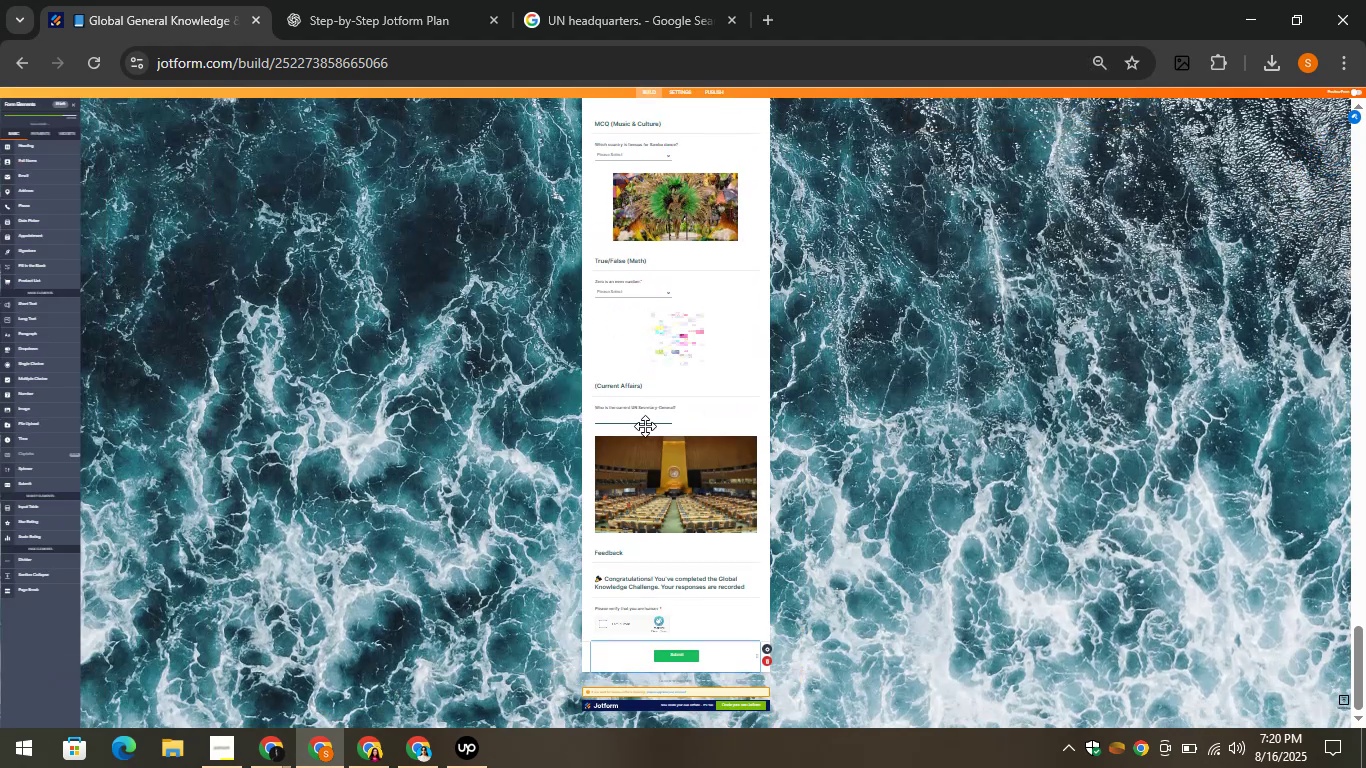 
scroll: coordinate [639, 426], scroll_direction: up, amount: 8.0
 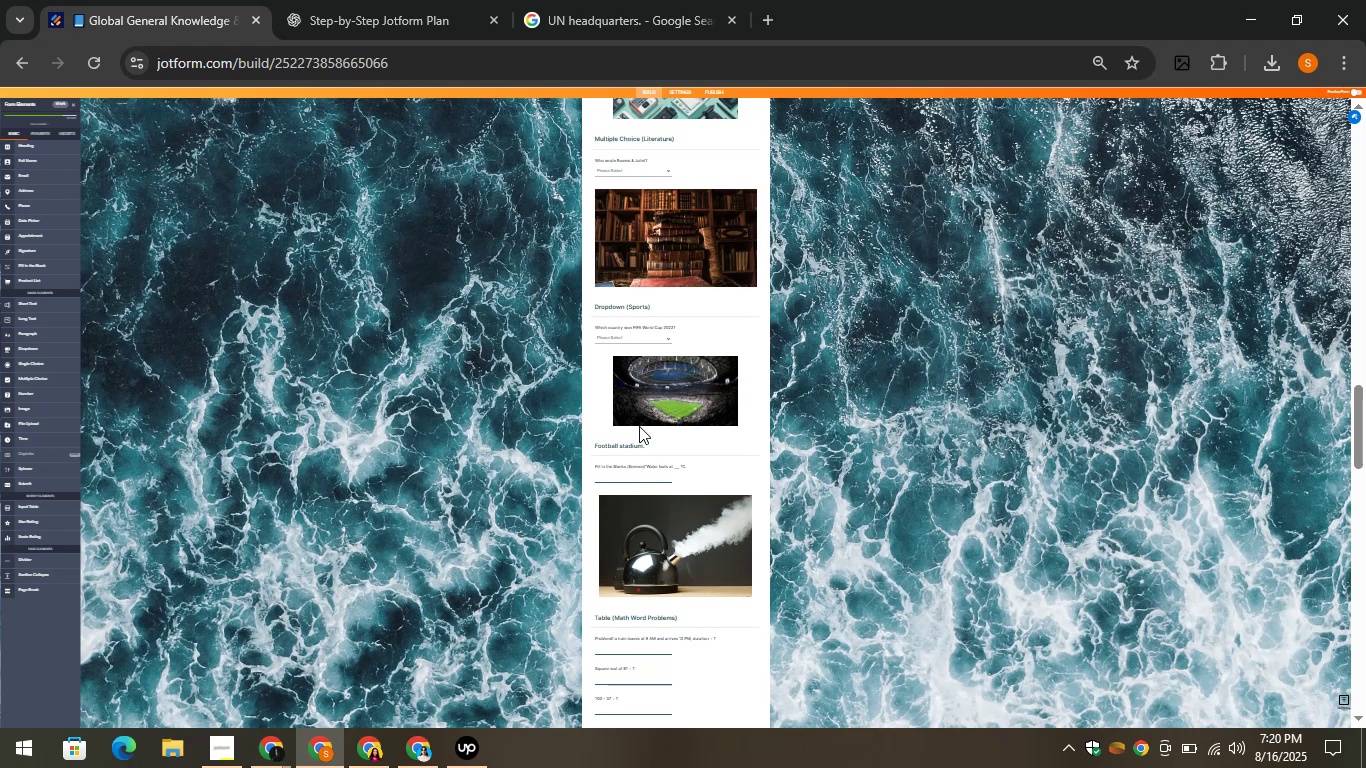 
wait(11.82)
 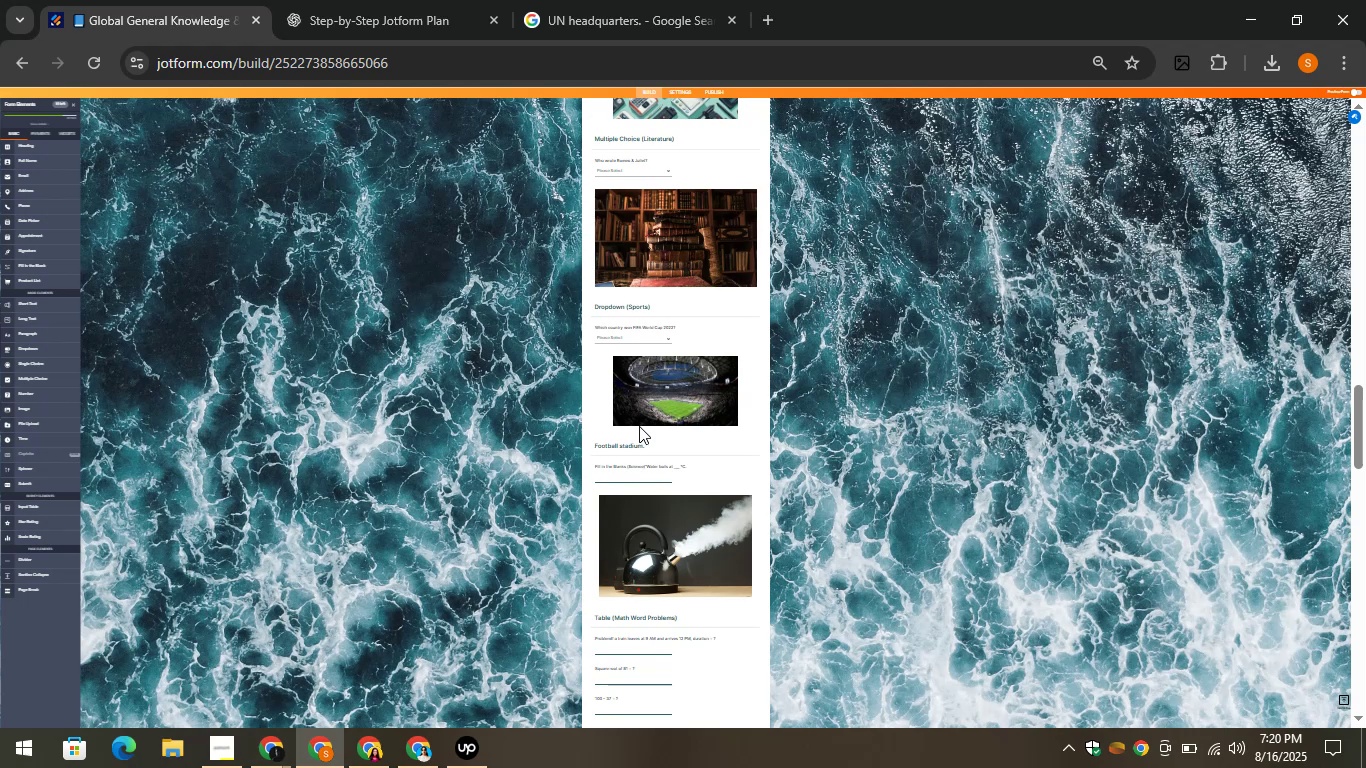 
key(Control+Equal)
 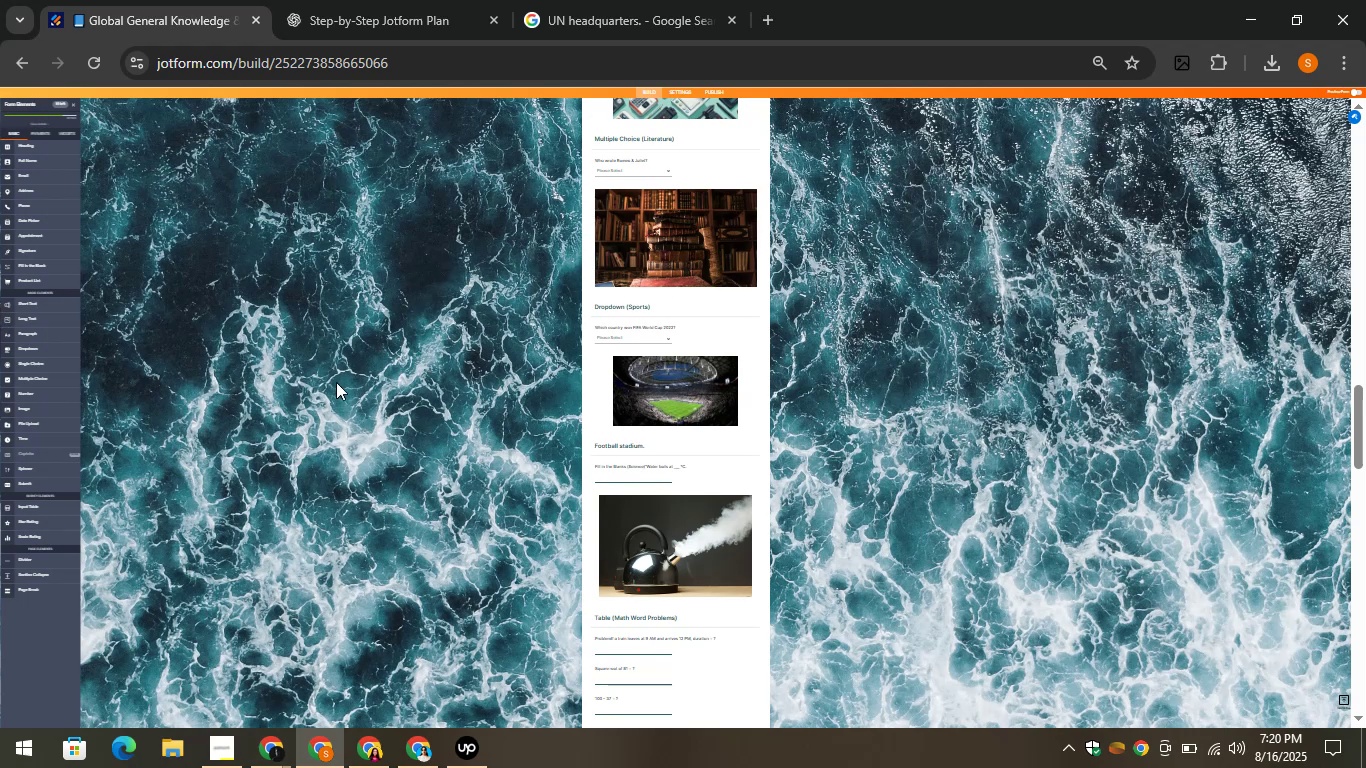 
key(Control+Equal)
 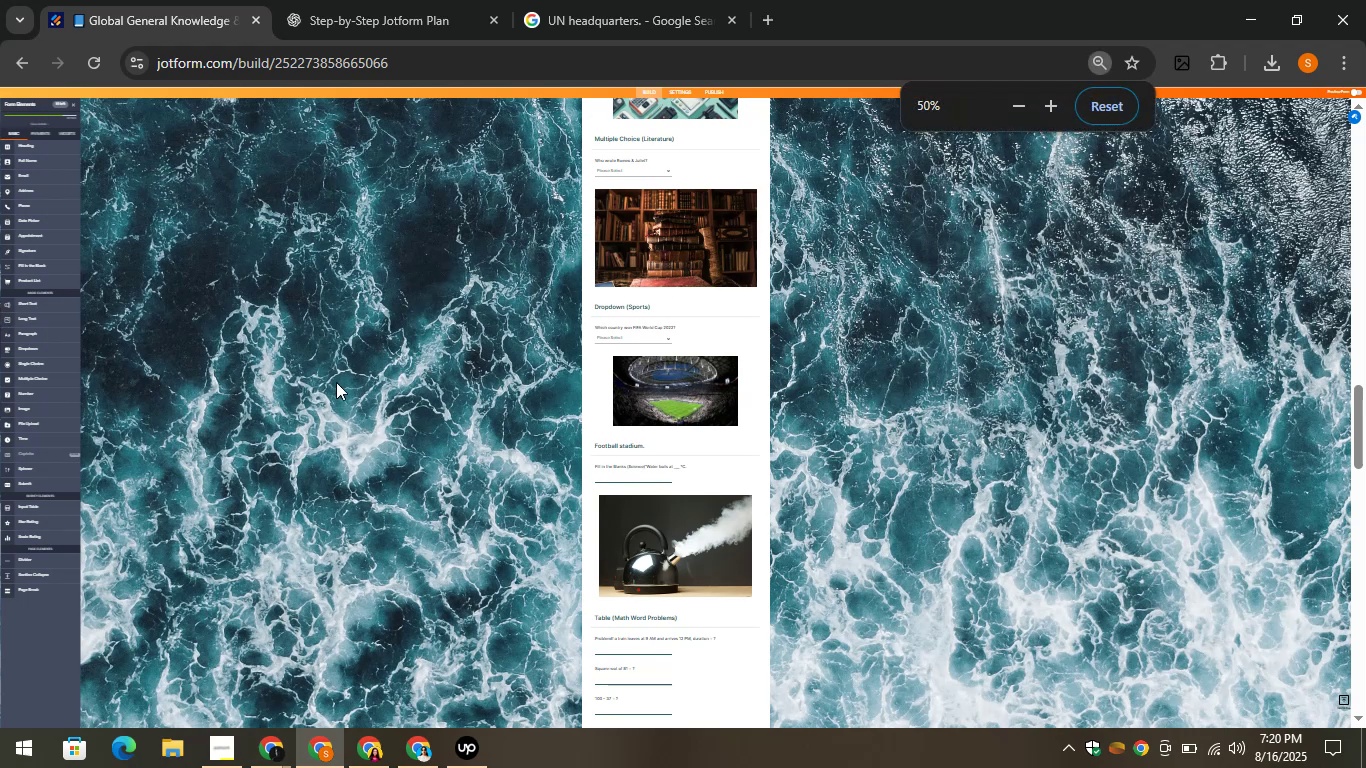 
key(Control+Equal)
 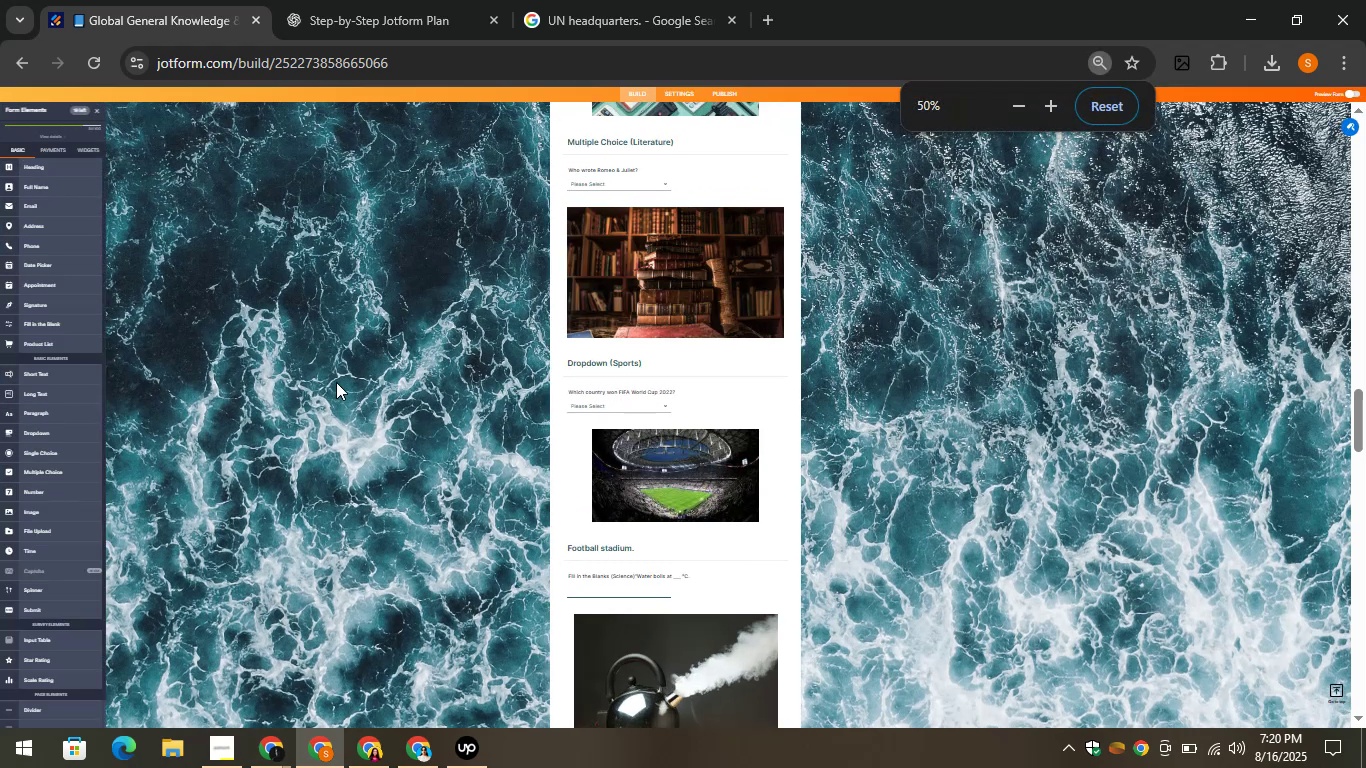 
key(Control+Equal)
 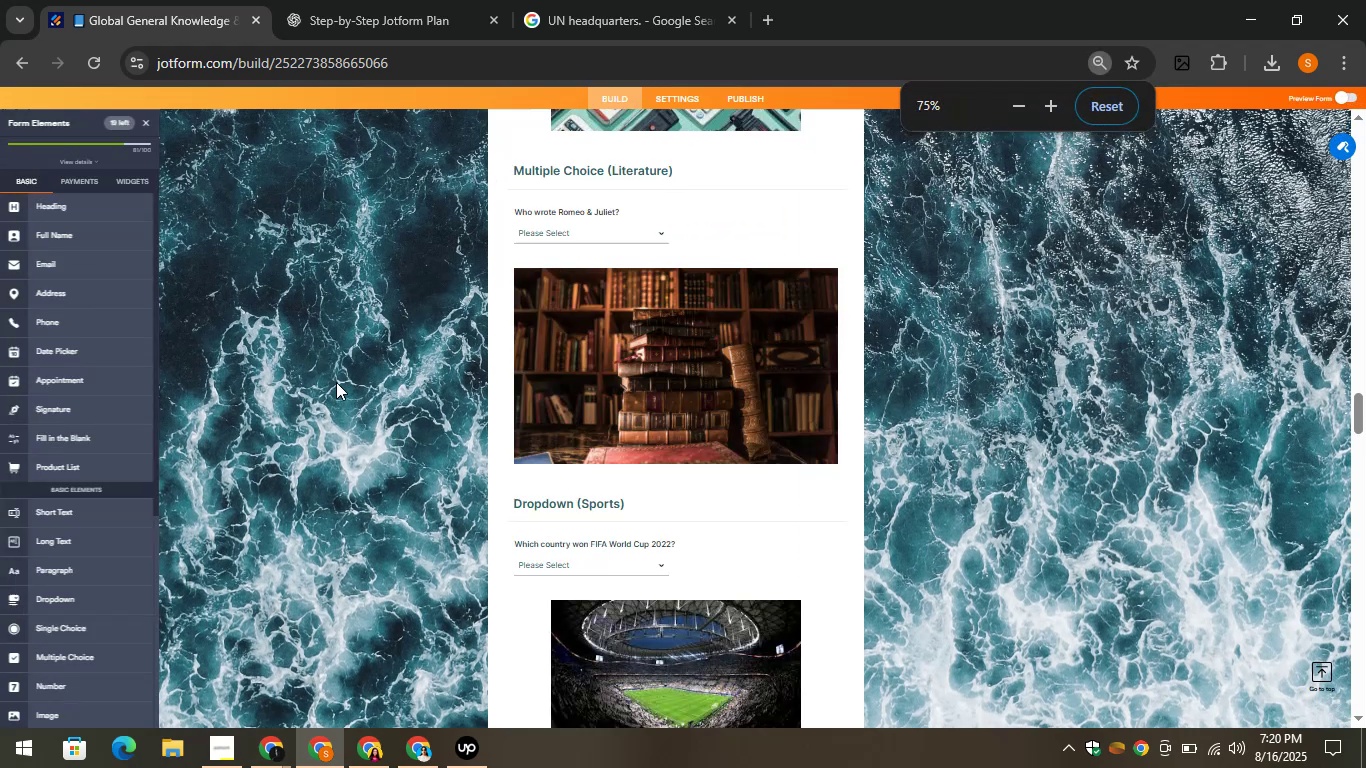 
key(Control+Equal)
 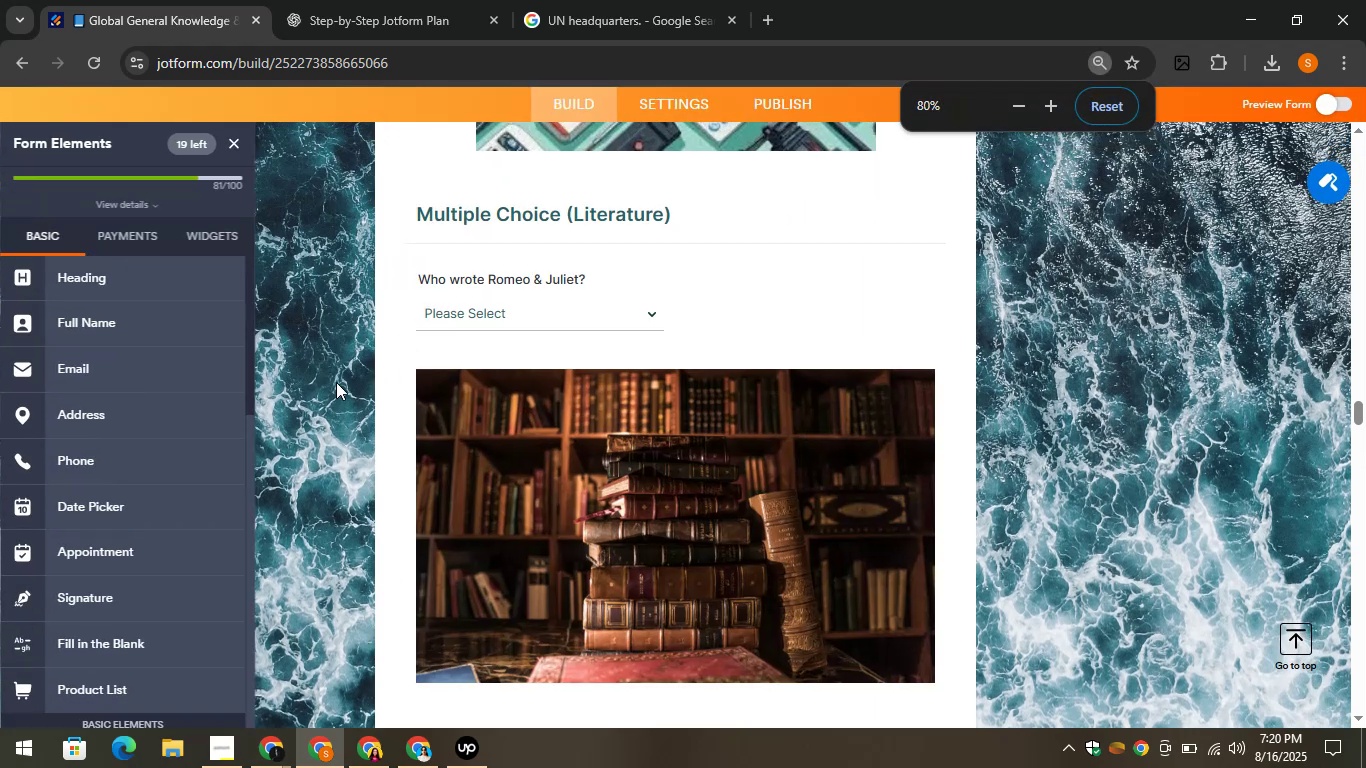 